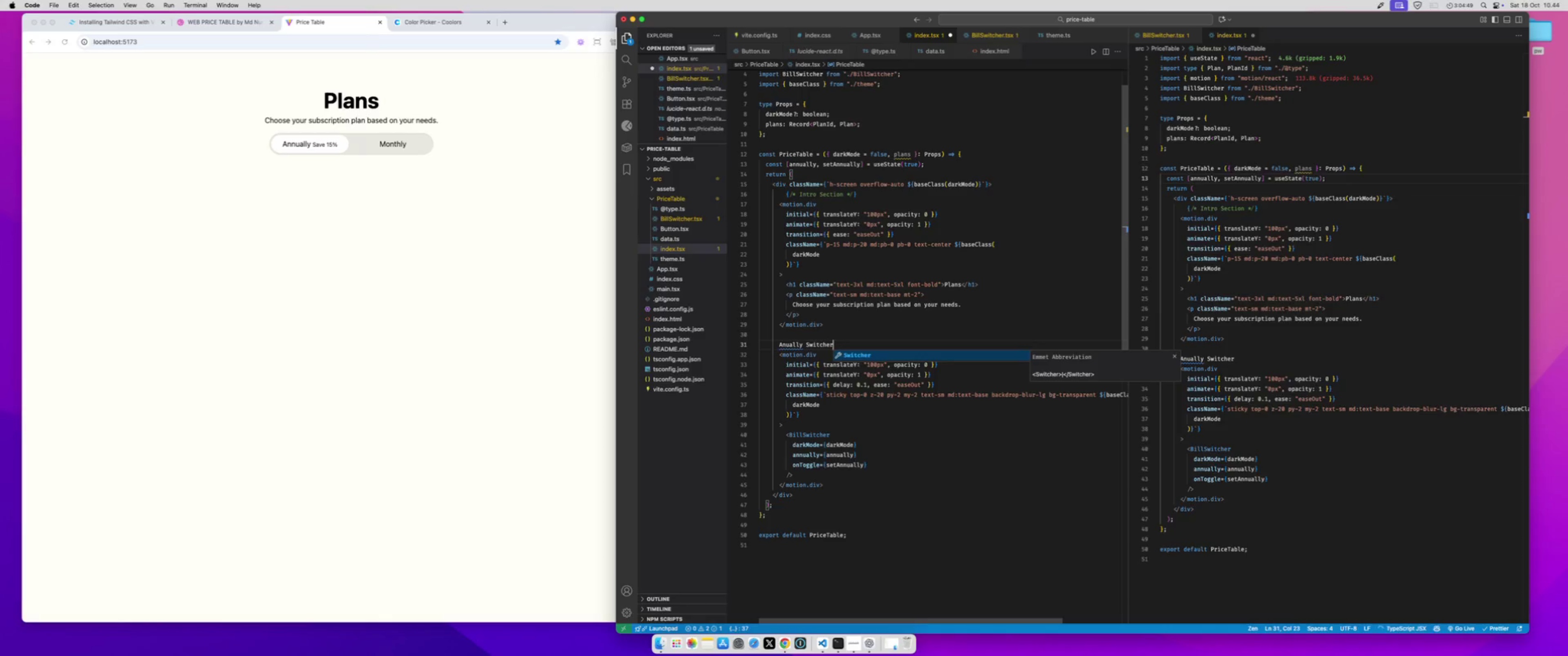 
key(Meta+Shift+ArrowLeft)
 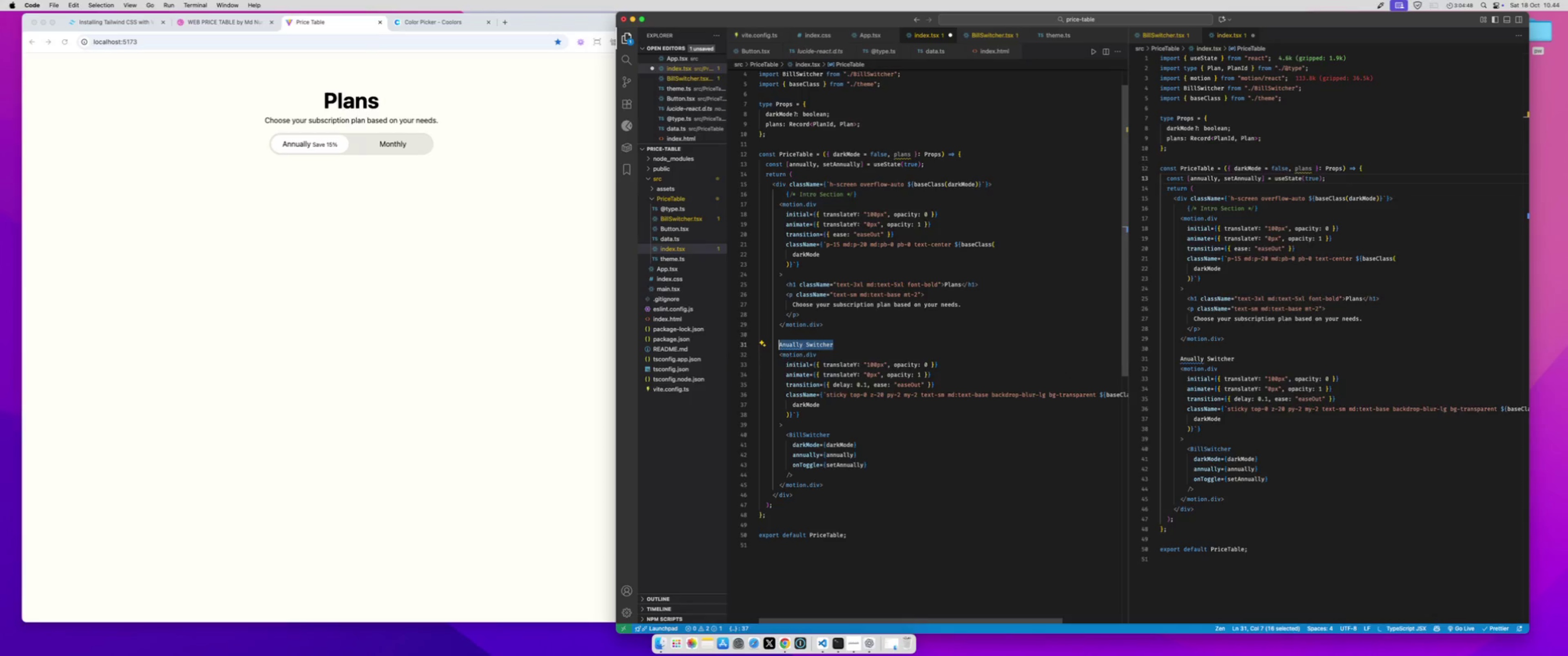 
key(Meta+Slash)
 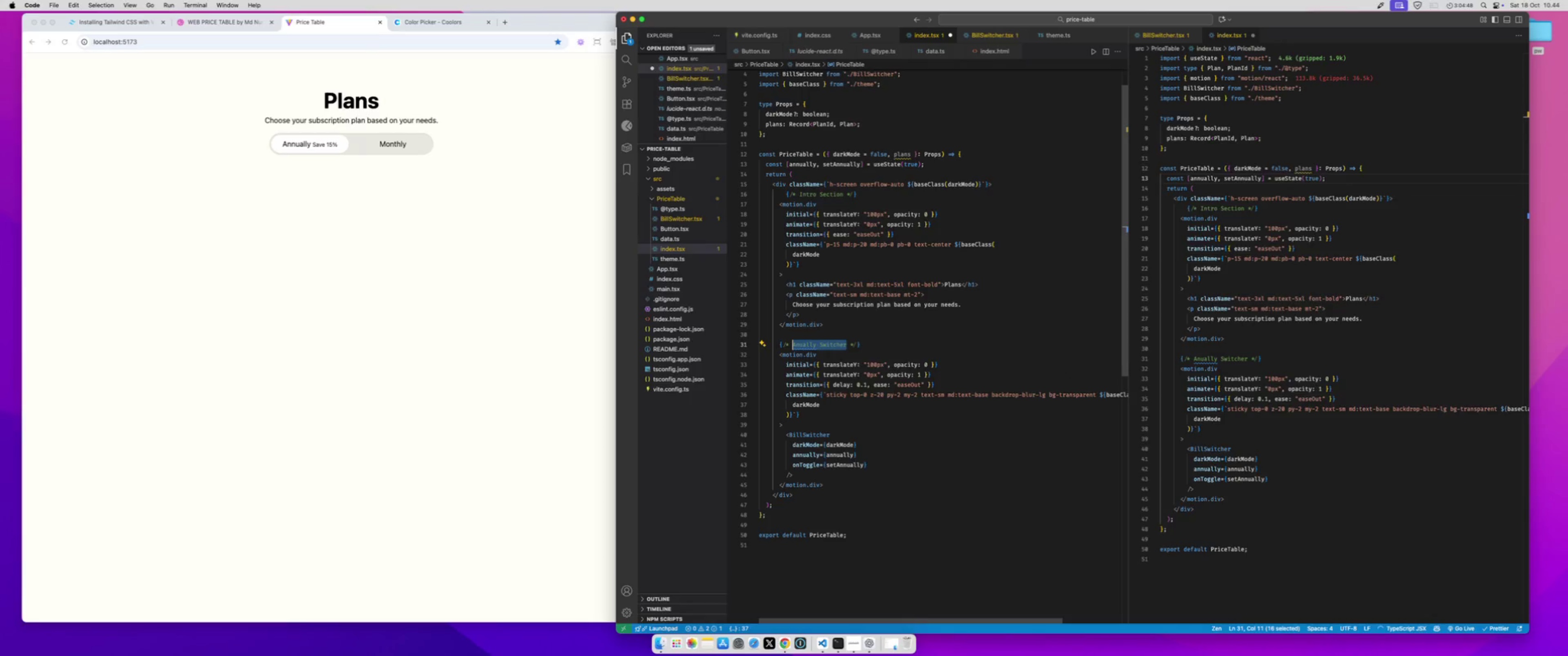 
key(Meta+S)
 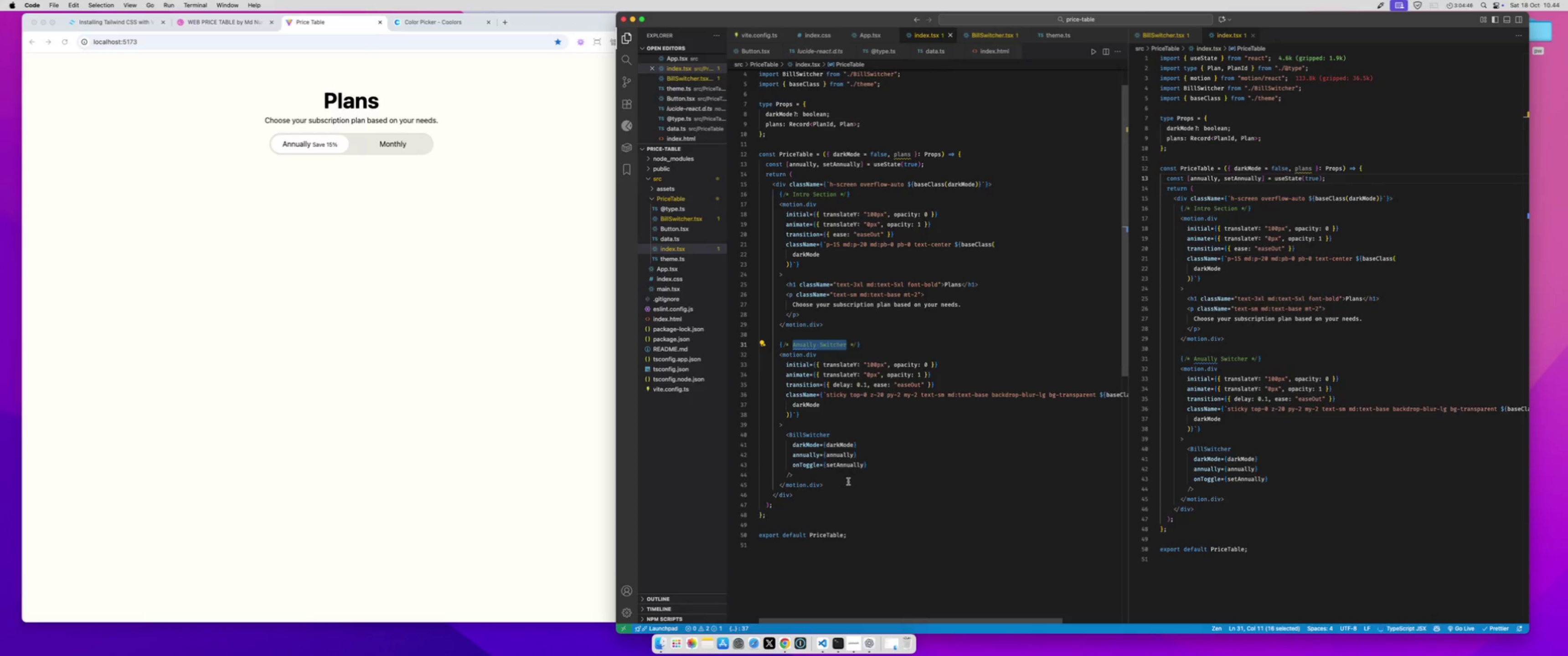 
left_click([849, 482])
 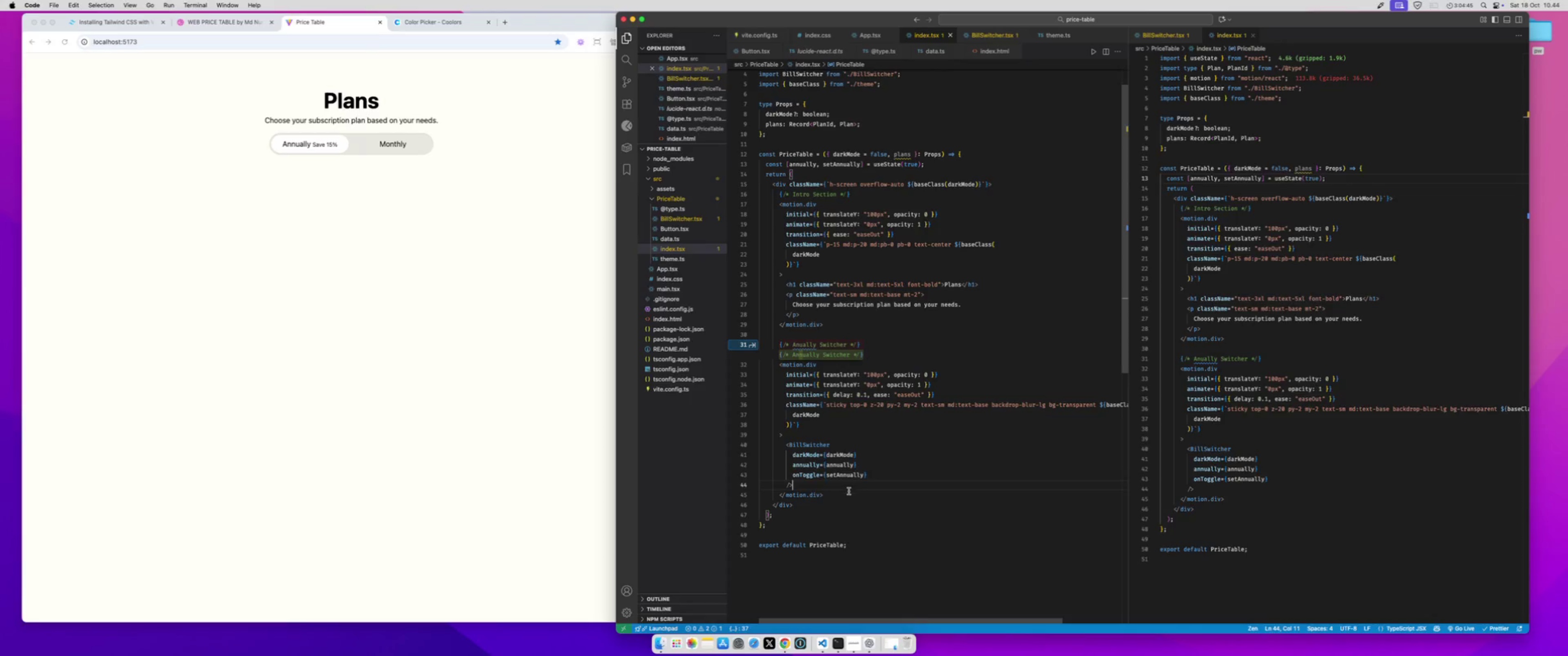 
left_click([850, 492])
 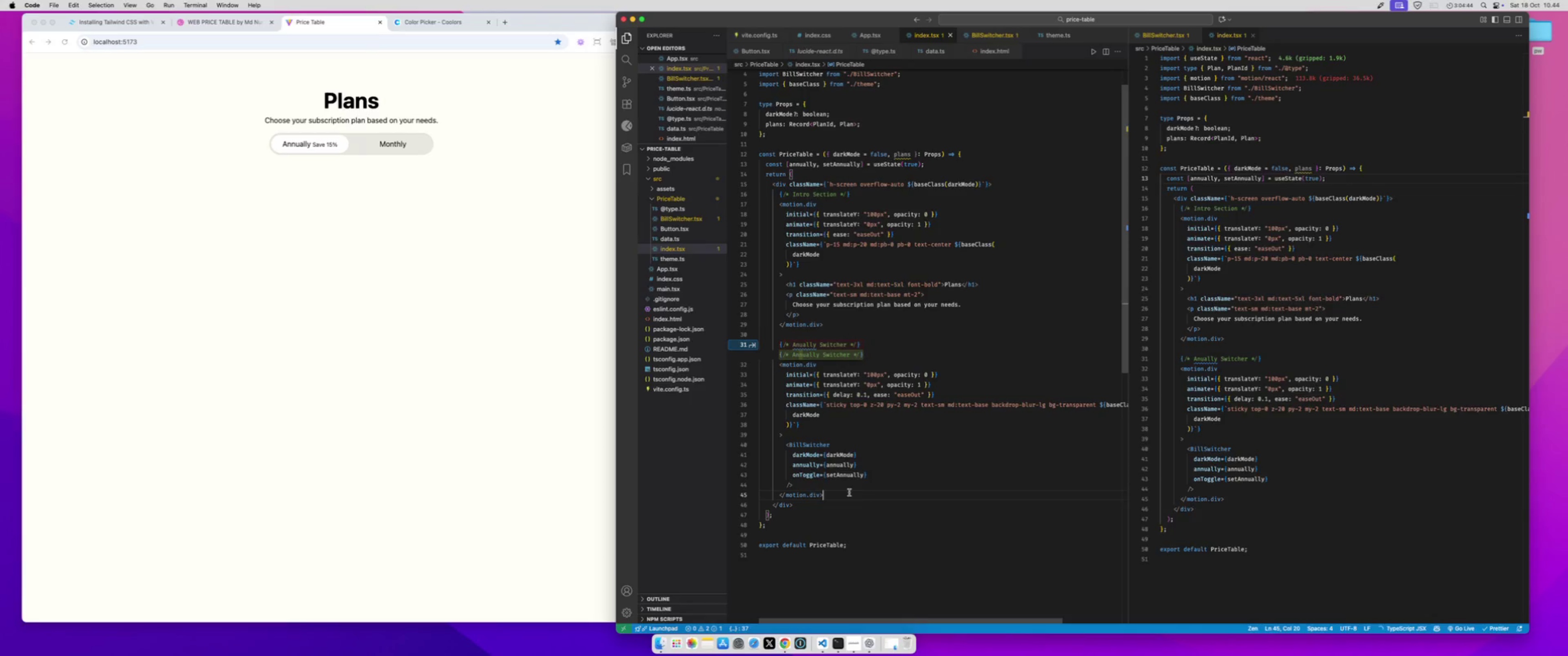 
key(Enter)
 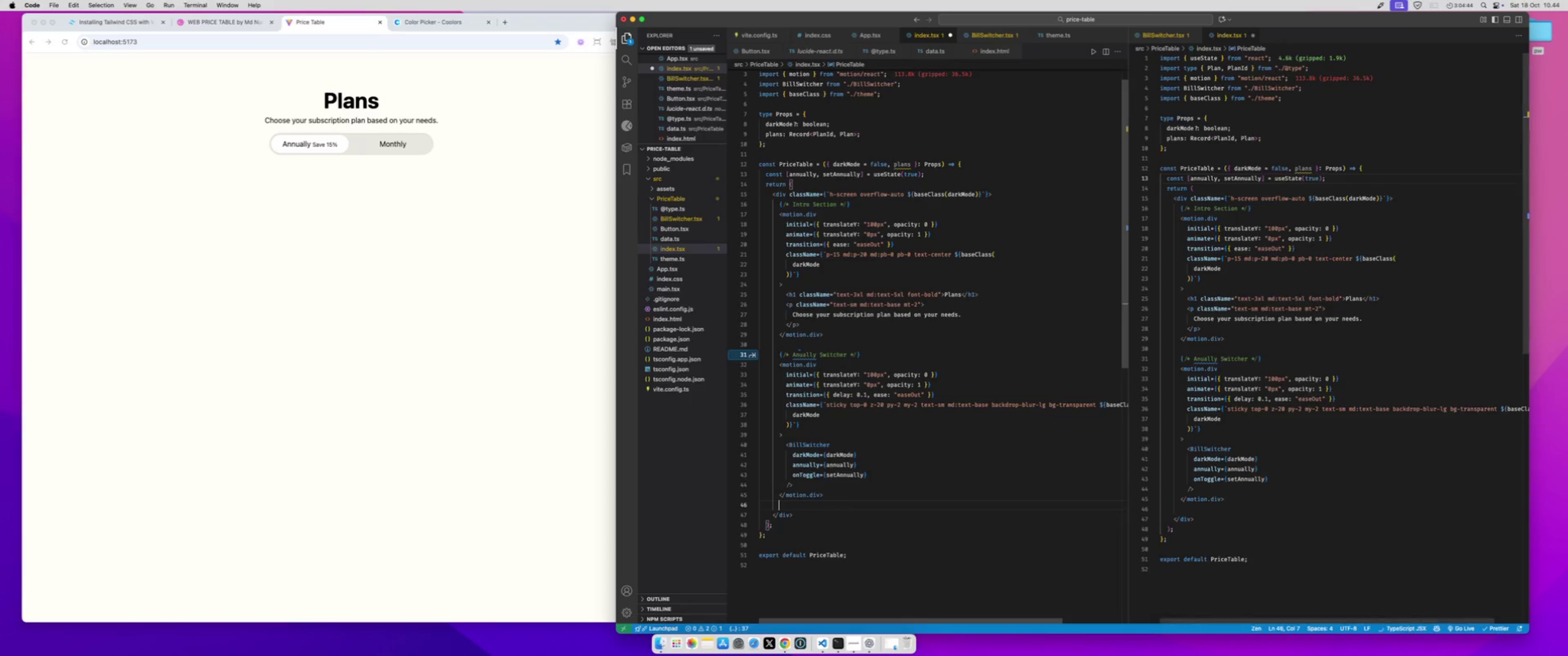 
key(Enter)
 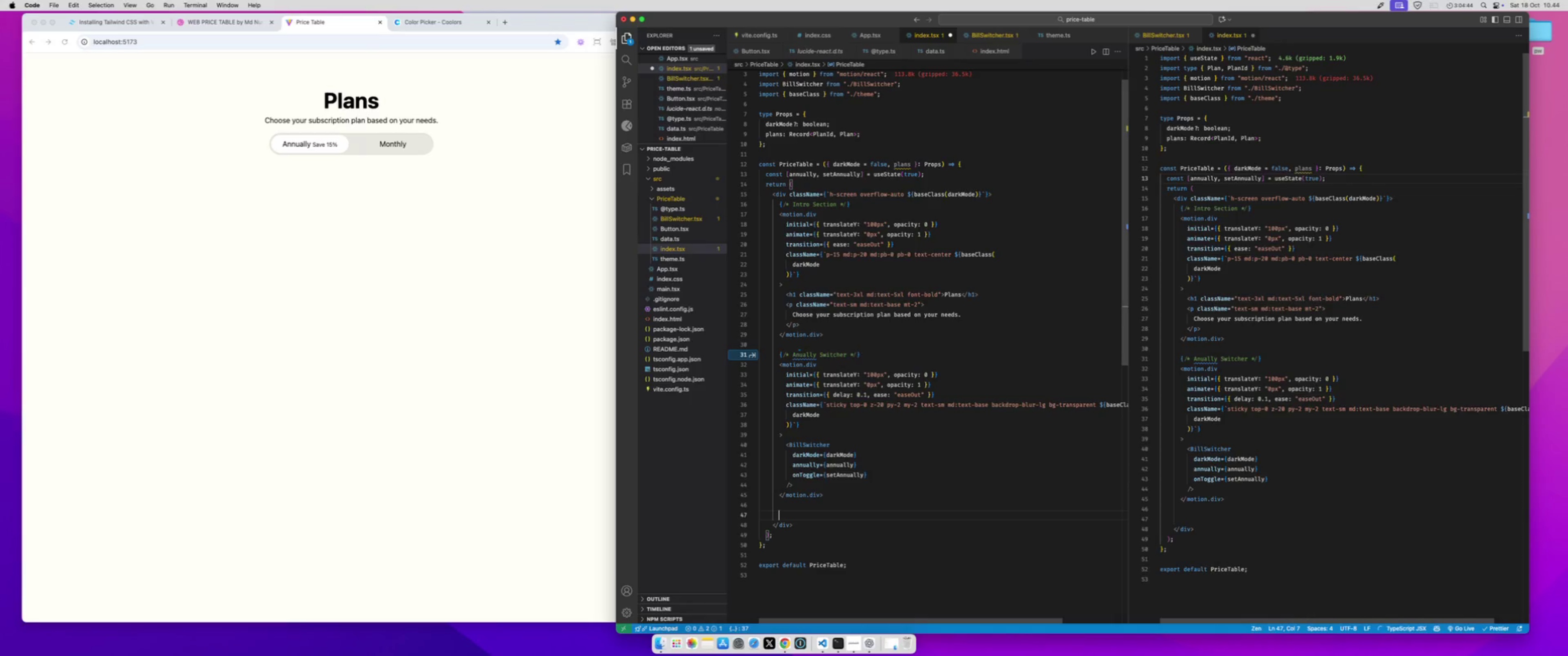 
key(Shift+O)
 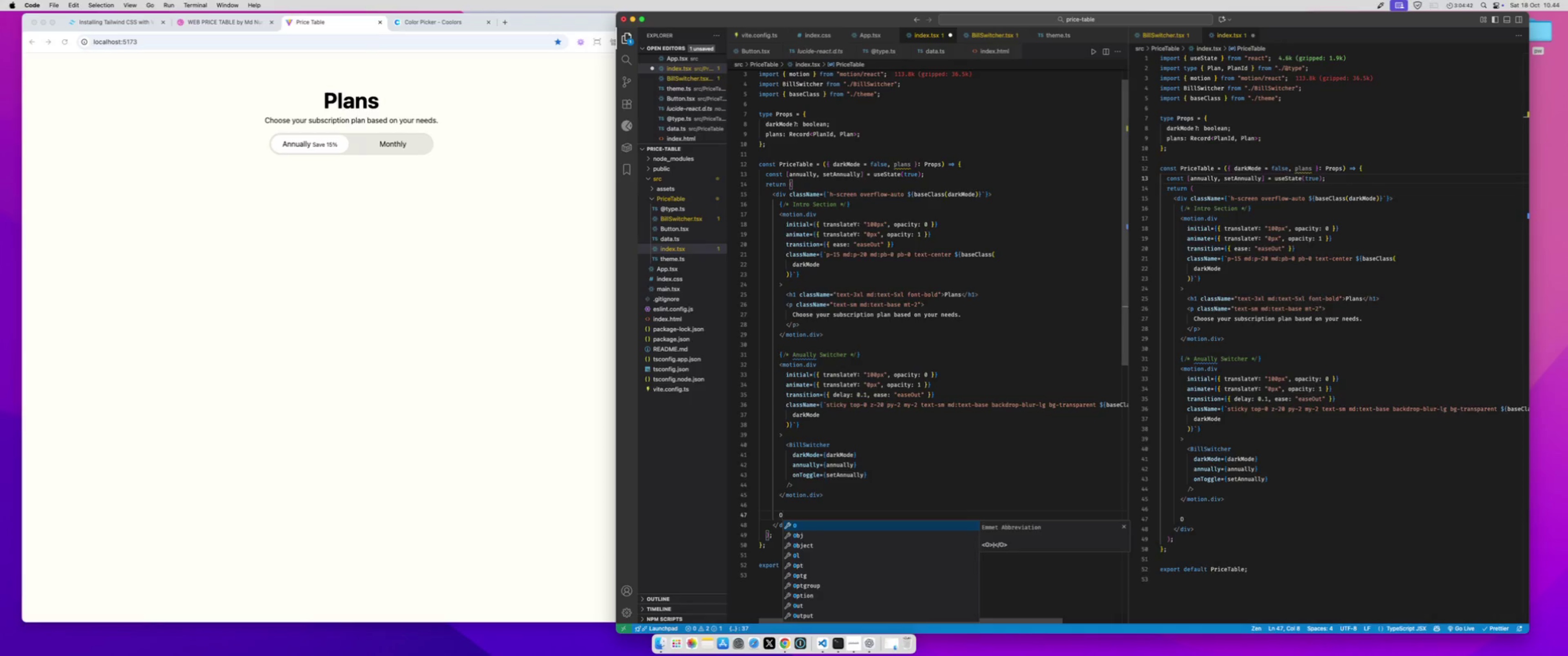 
key(Backspace)
 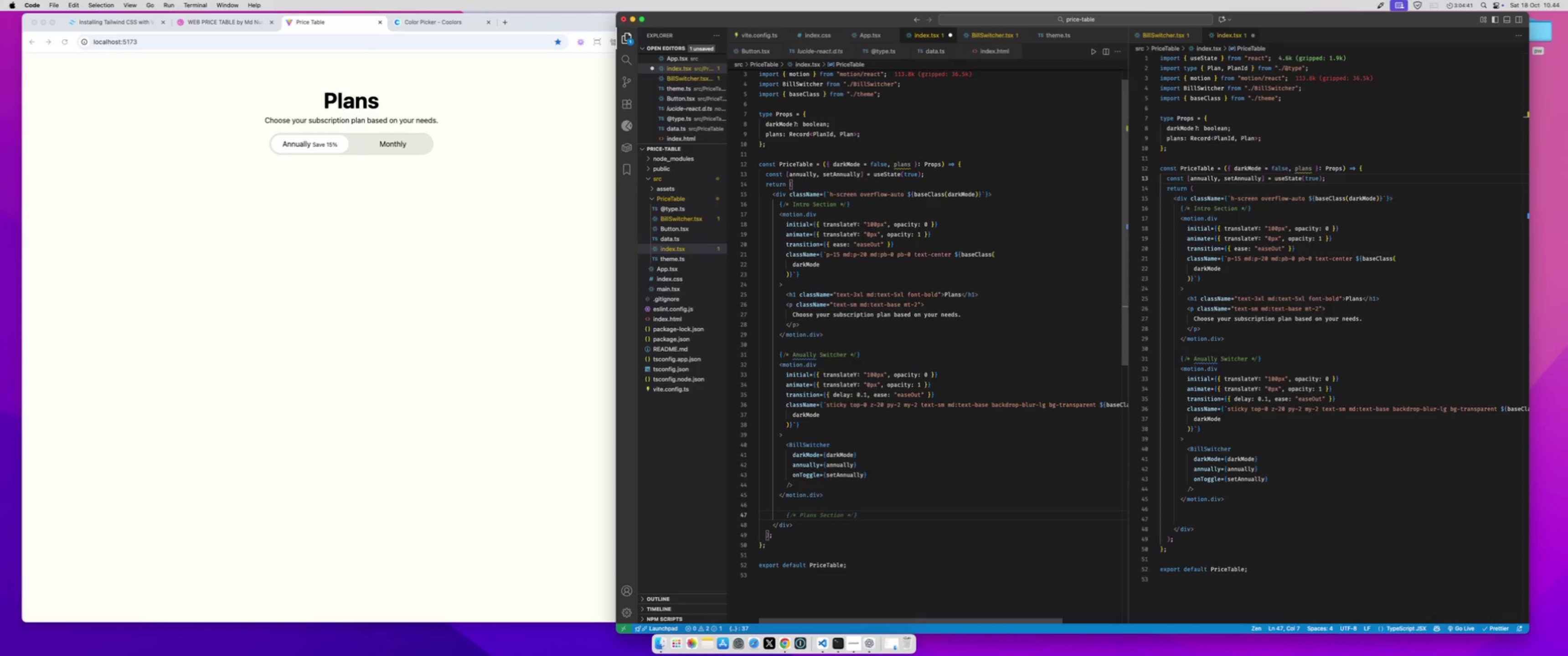 
key(Tab)
 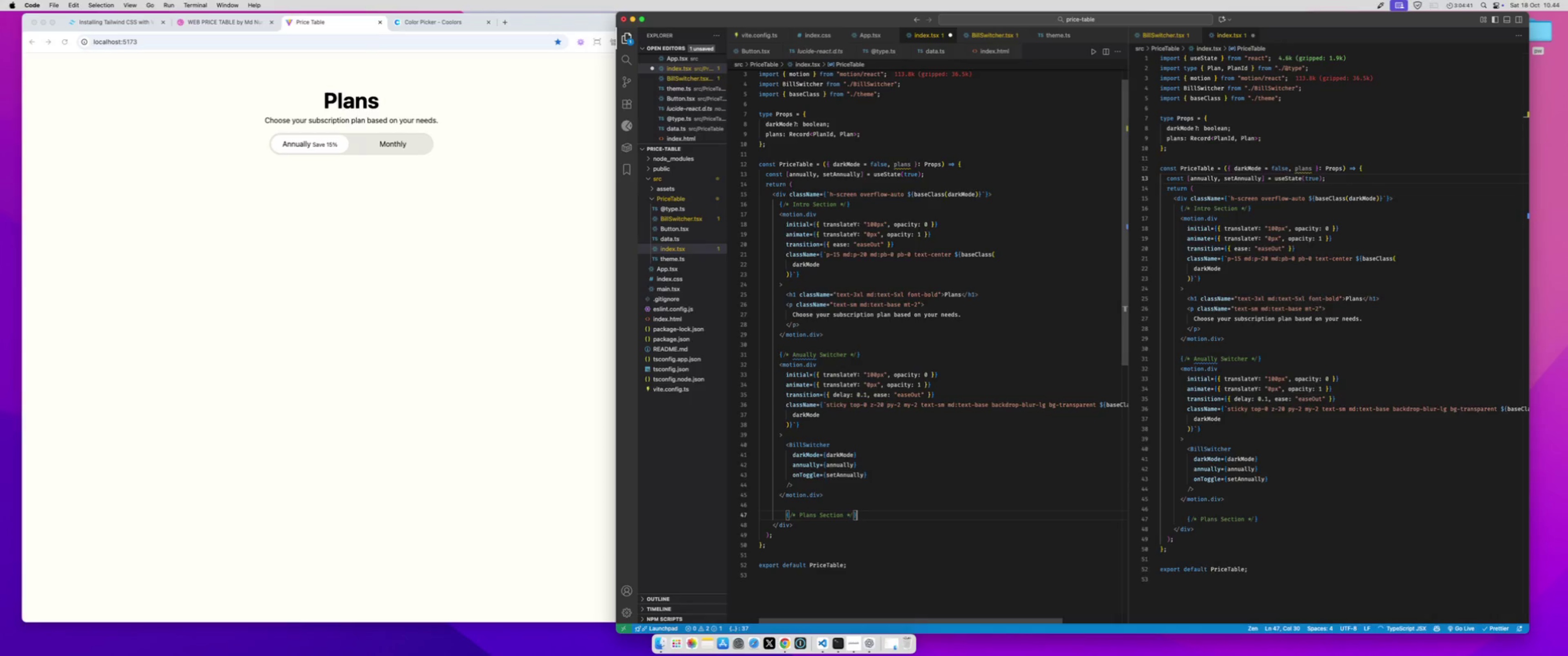 
key(Meta+S)
 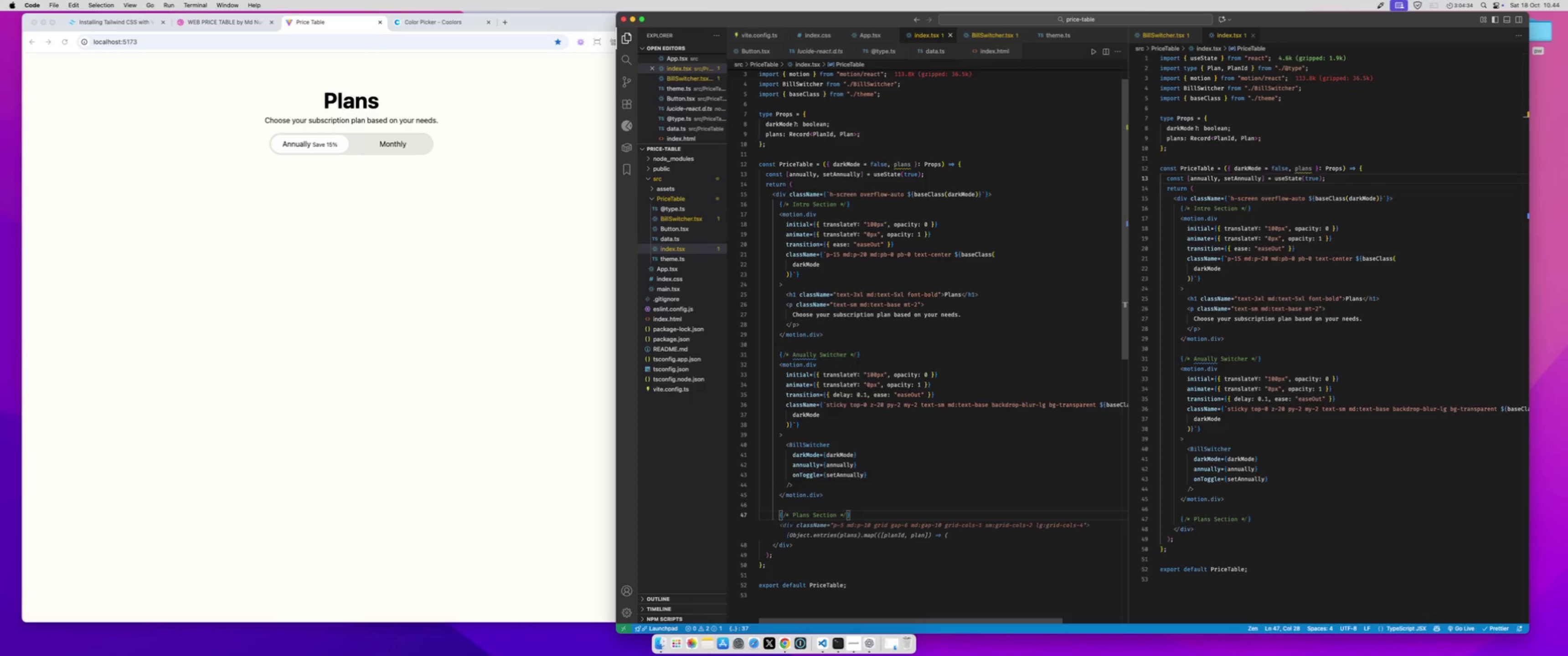 
wait(11.54)
 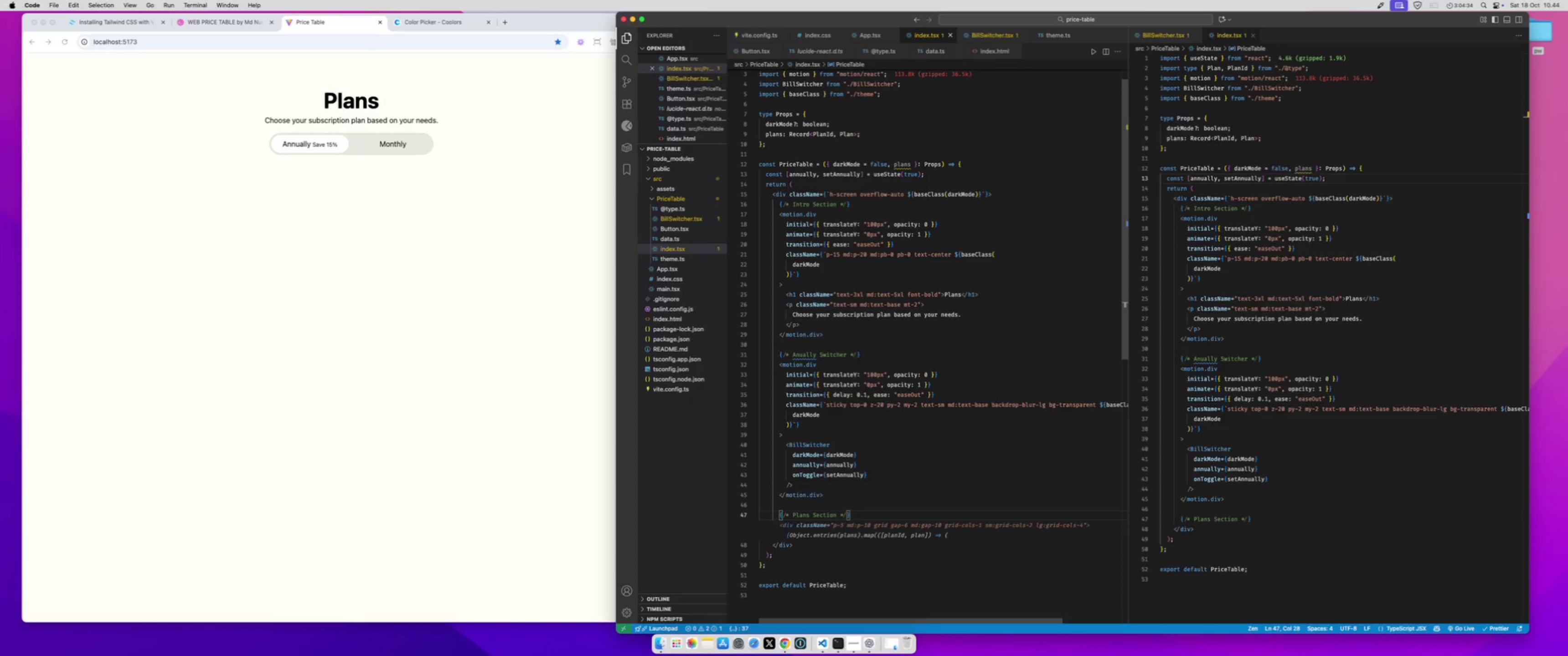 
key(Enter)
 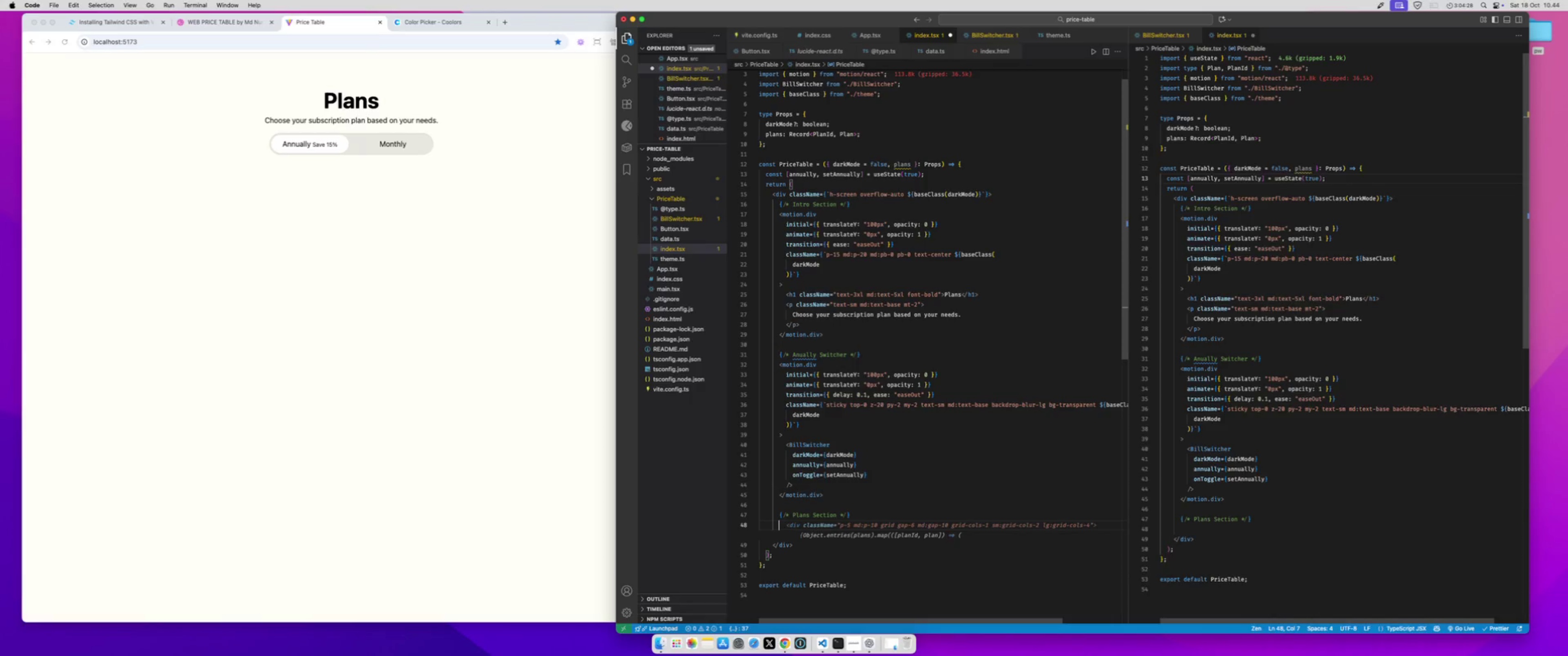 
type(<motion.div>)
 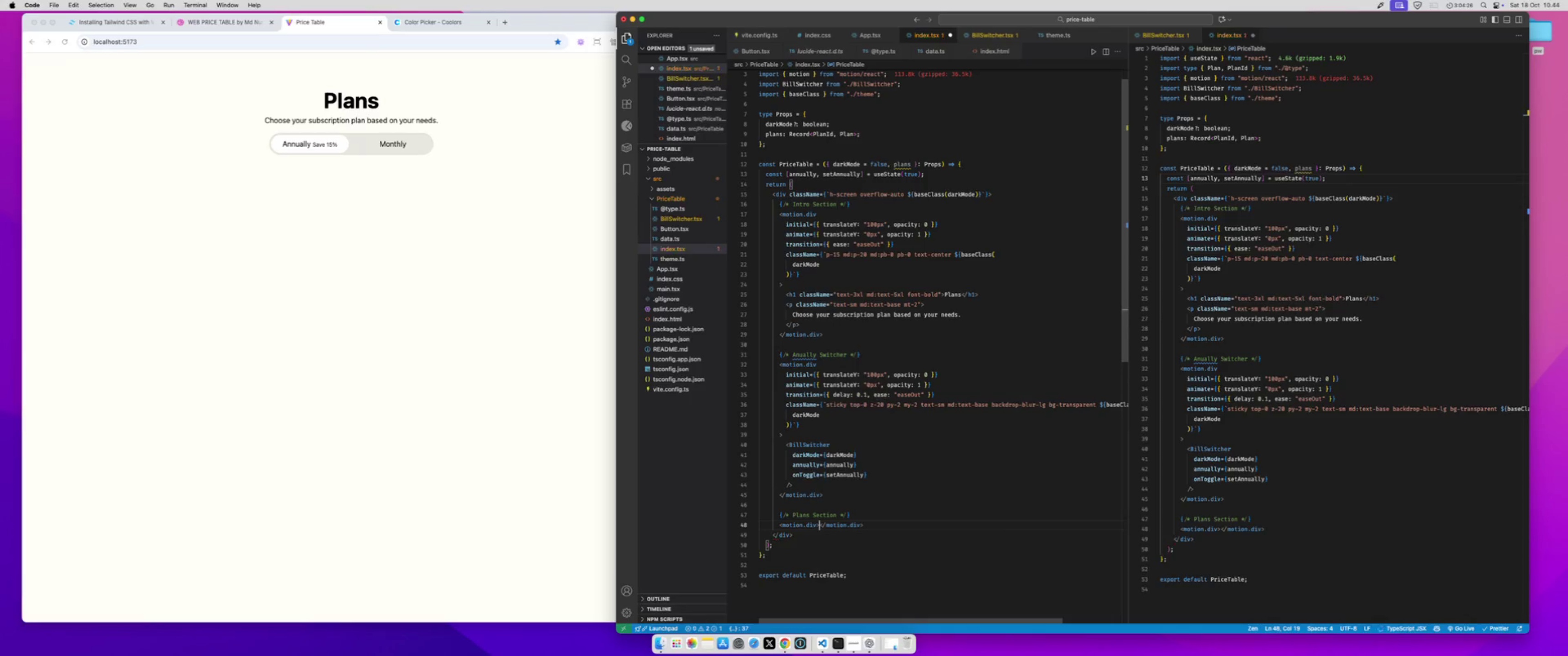 
key(Enter)
 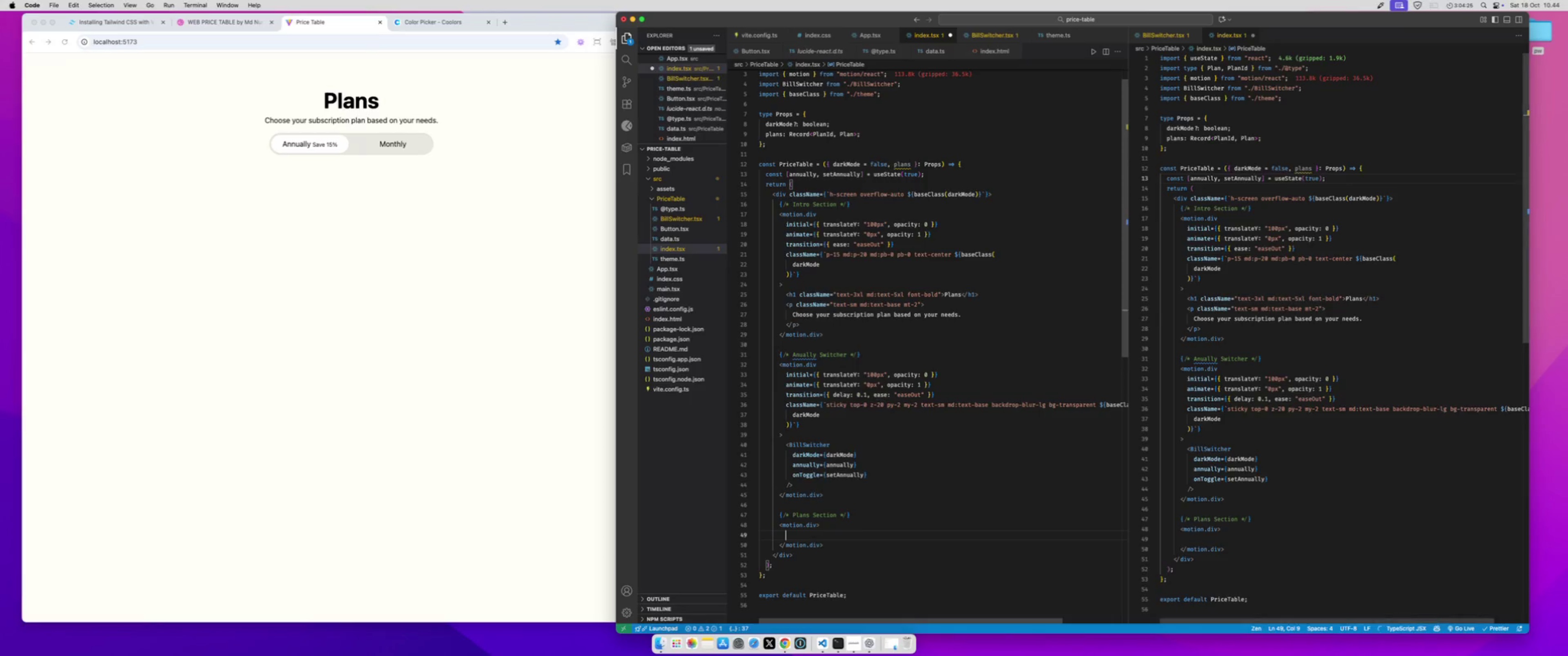 
type(lorem)
key(Tab)
 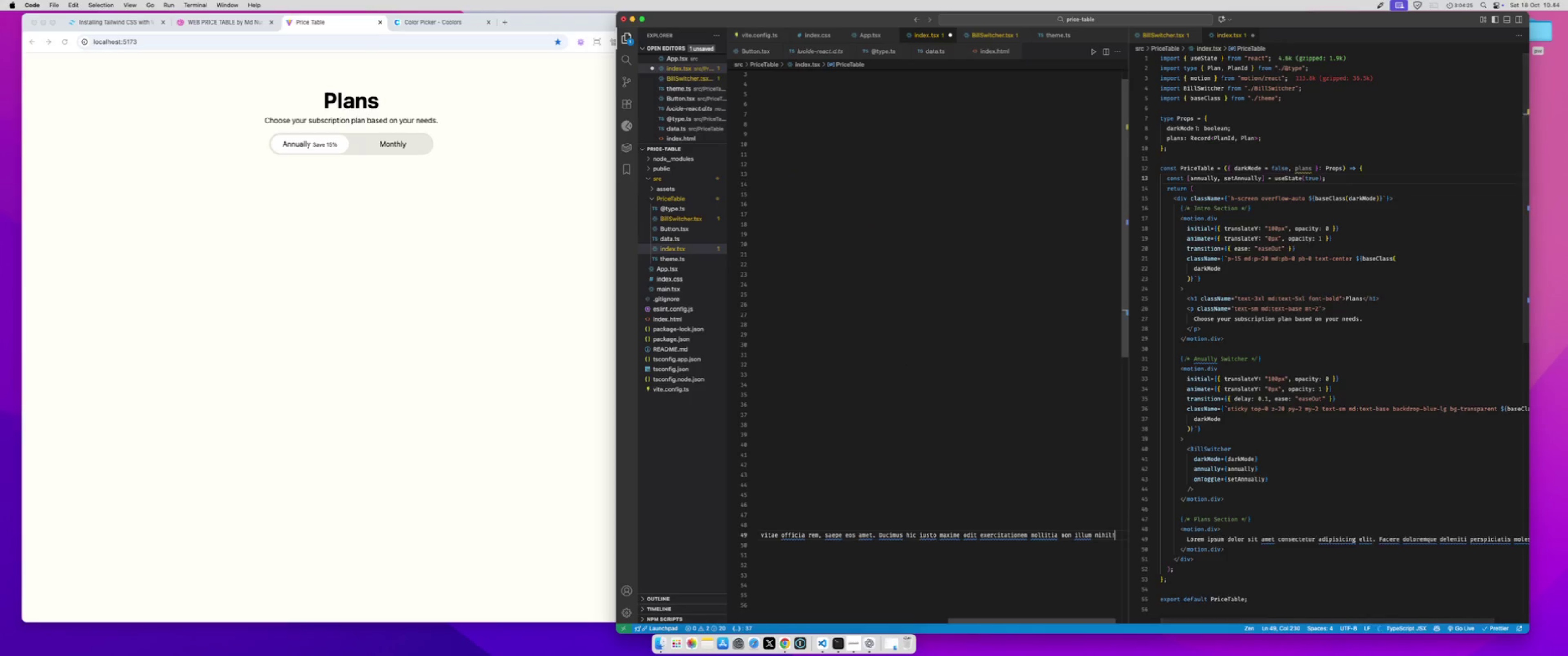 
key(Meta+S)
 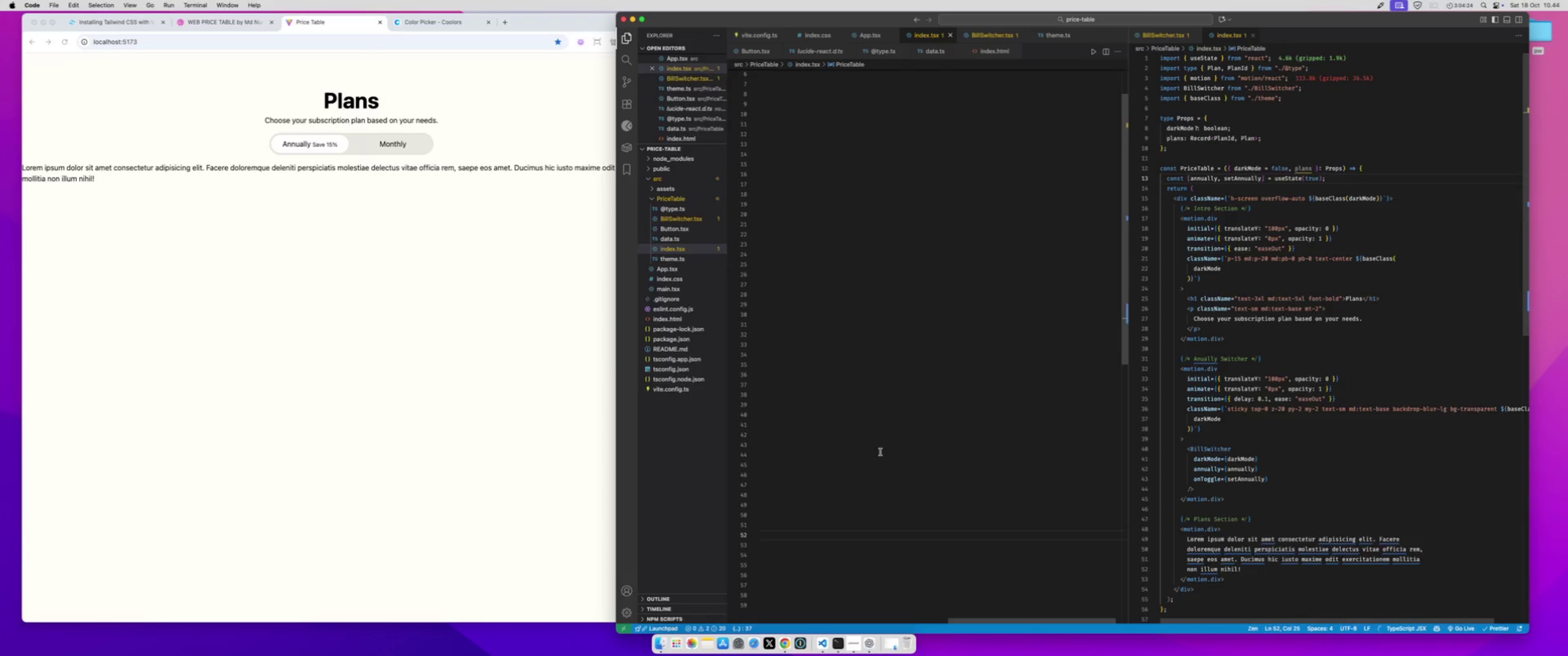 
left_click_drag(start_coordinate=[870, 490], to_coordinate=[490, 447])
 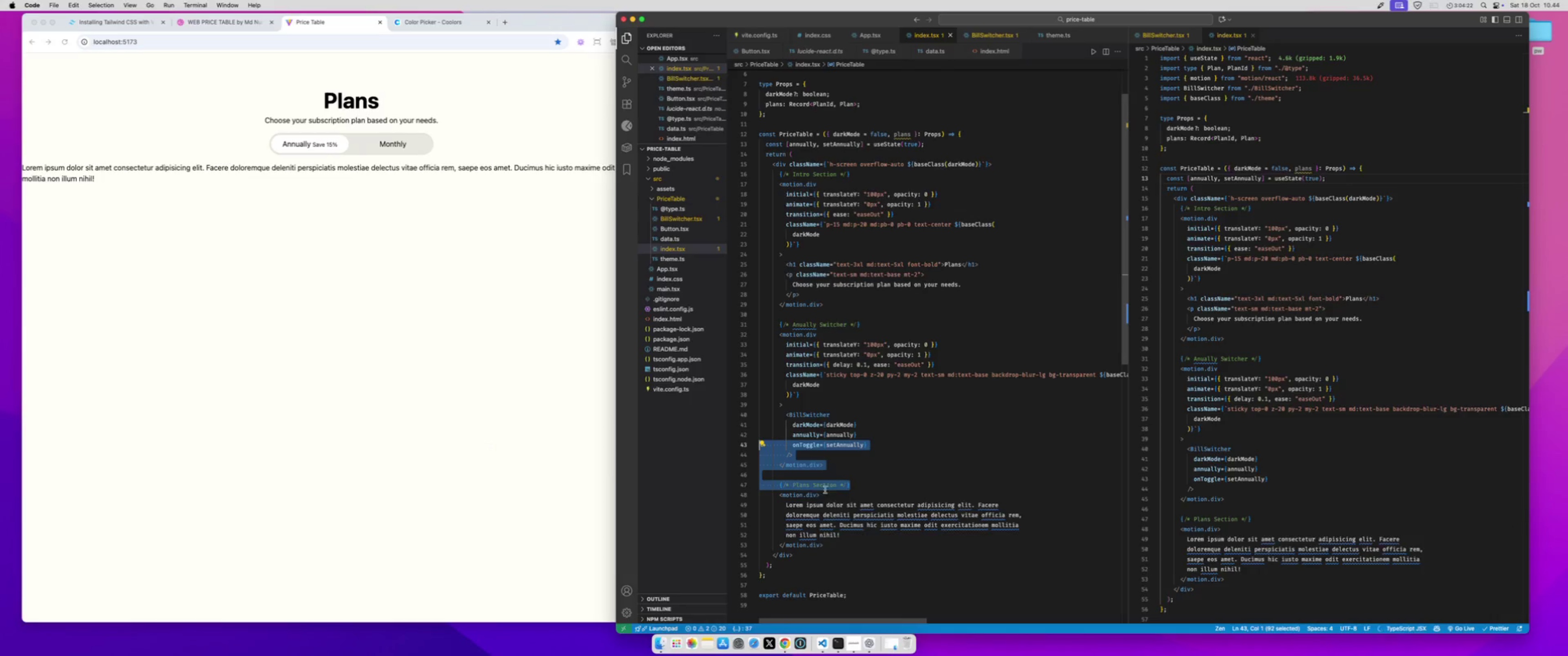 
left_click([825, 492])
 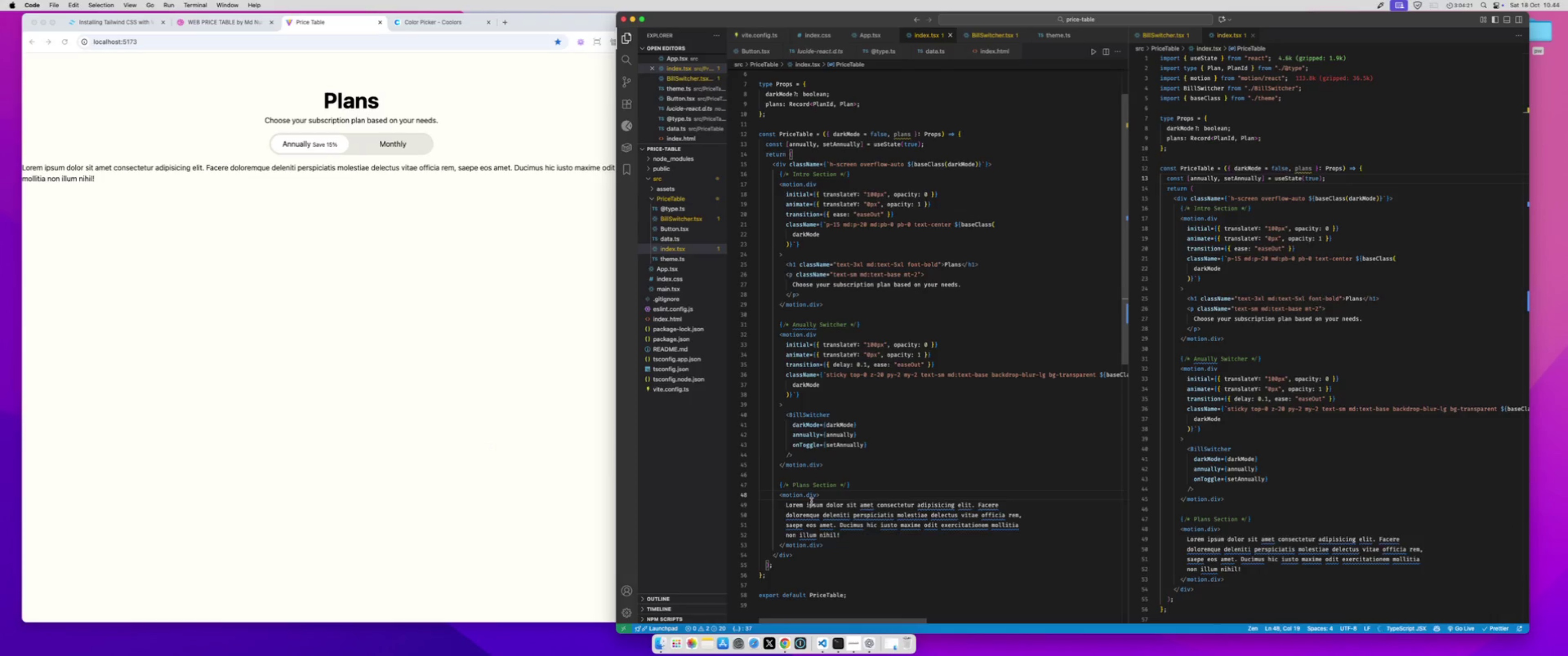 
key(ArrowLeft)
 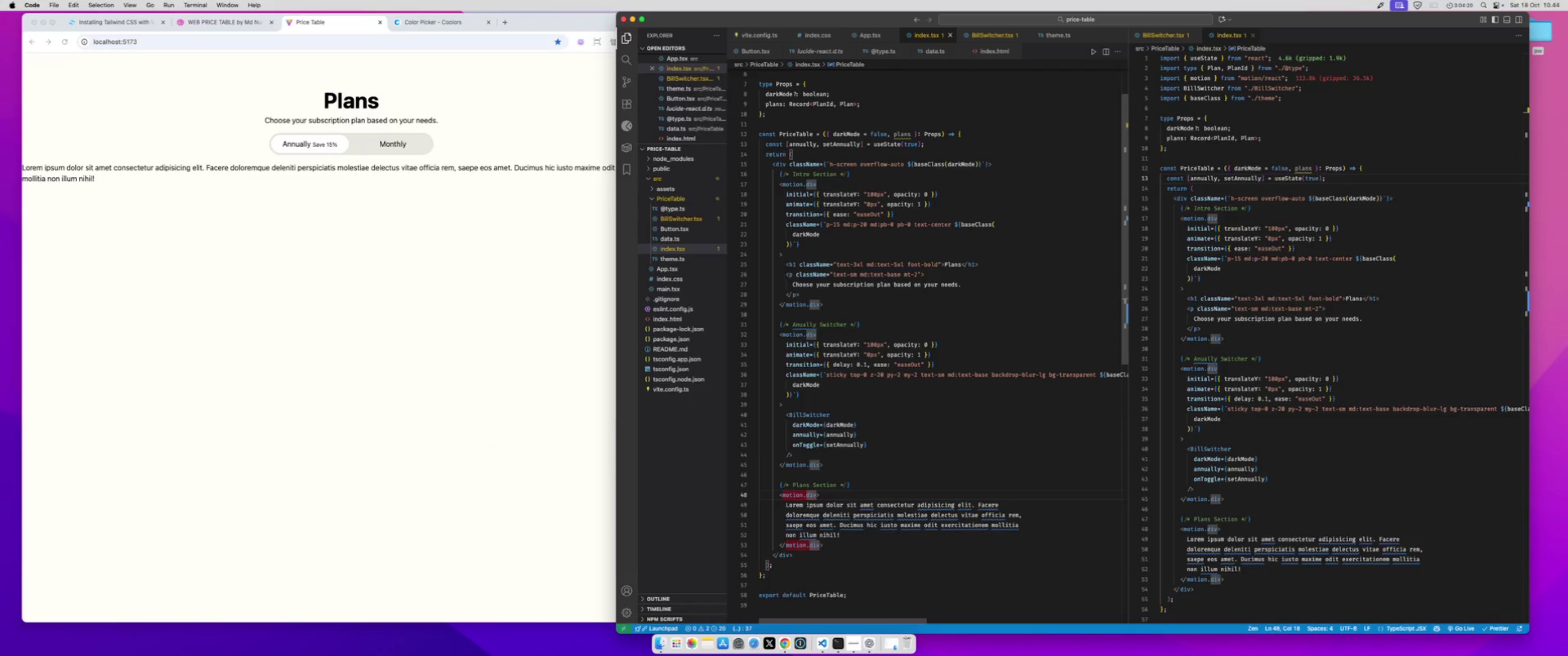 
type( ini)
 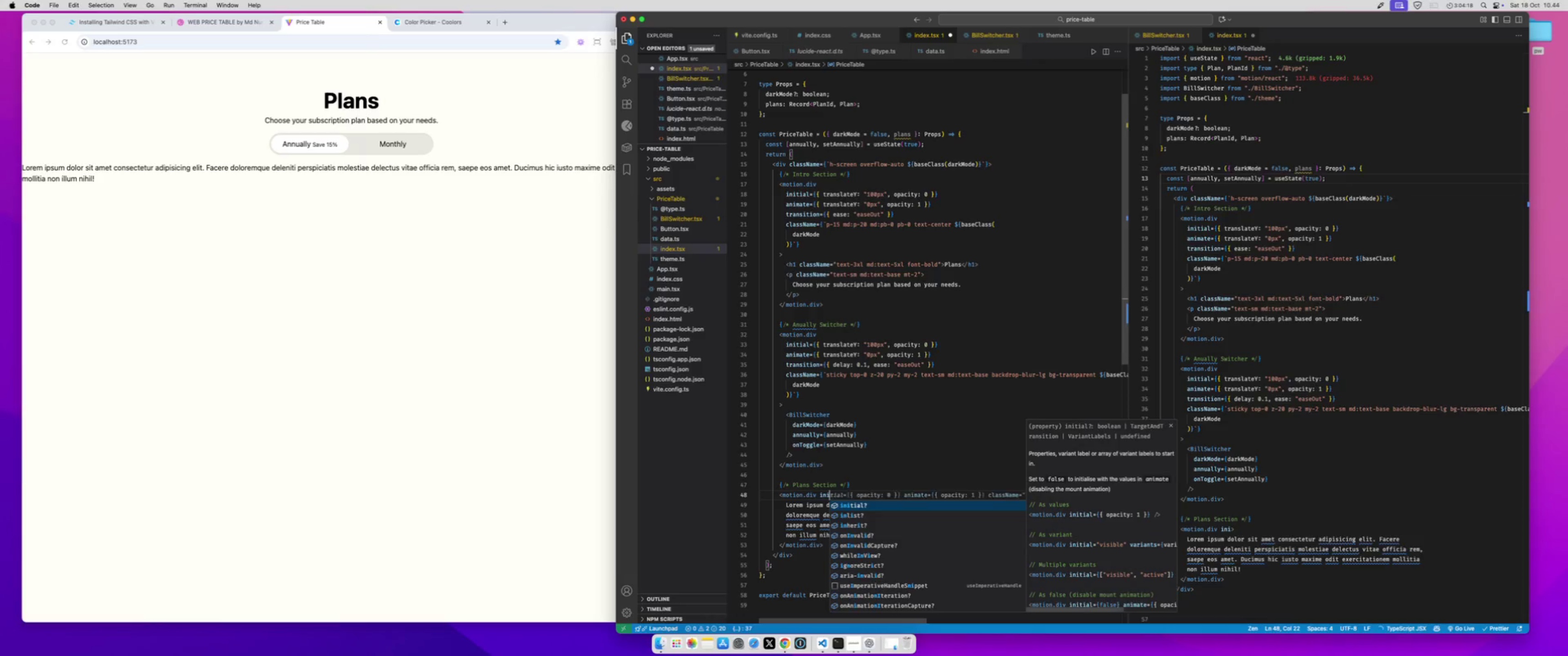 
key(Enter)
 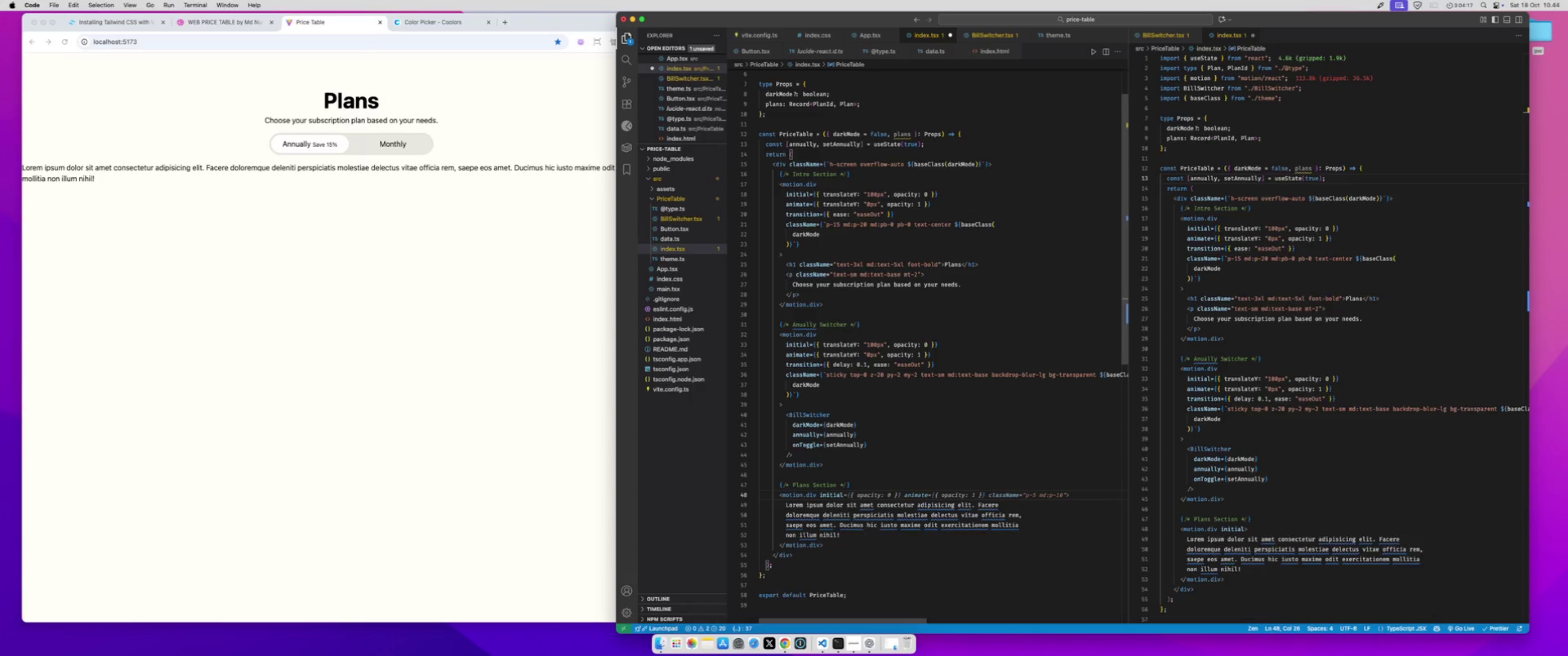 
type())
key(Backspace)
type(={{trna)
key(Backspace)
key(Backspace)
type(anslateY)
key(Tab)
key(Tab)
 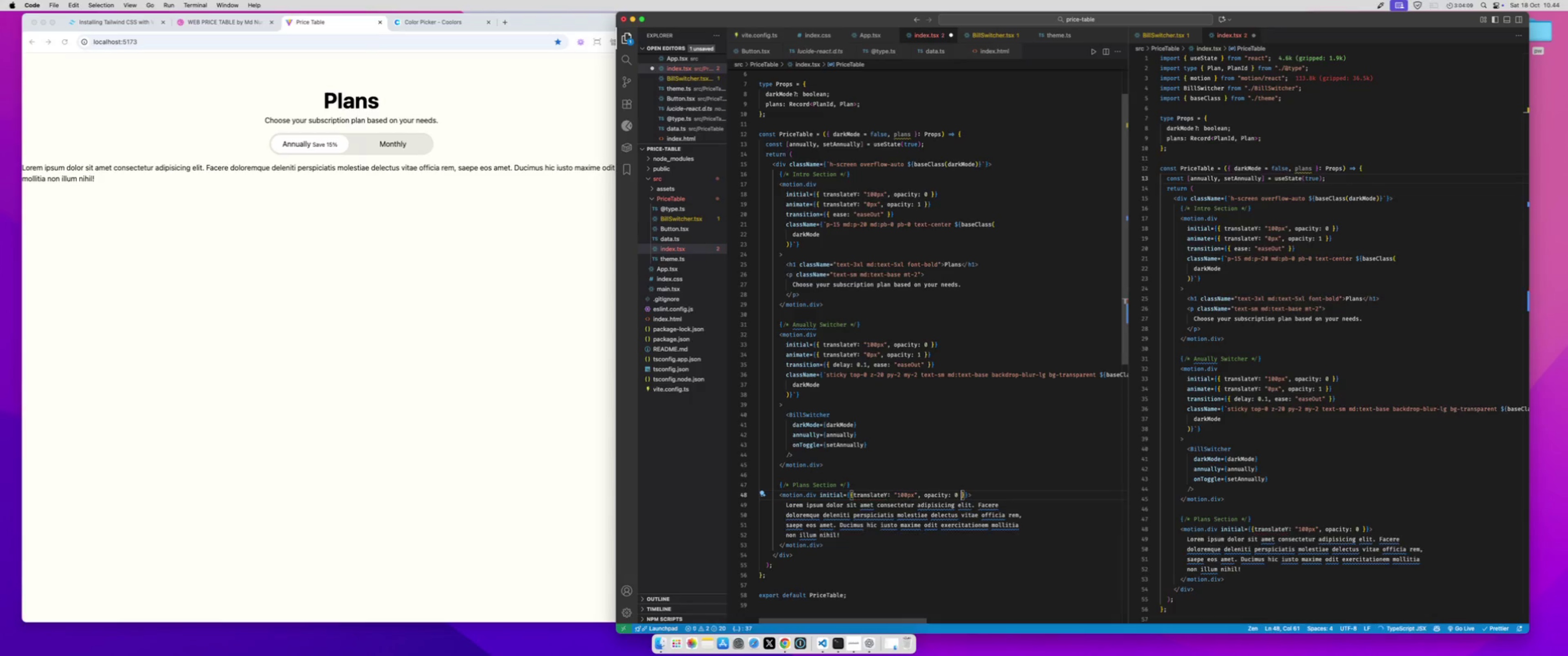 
key(ArrowRight)
 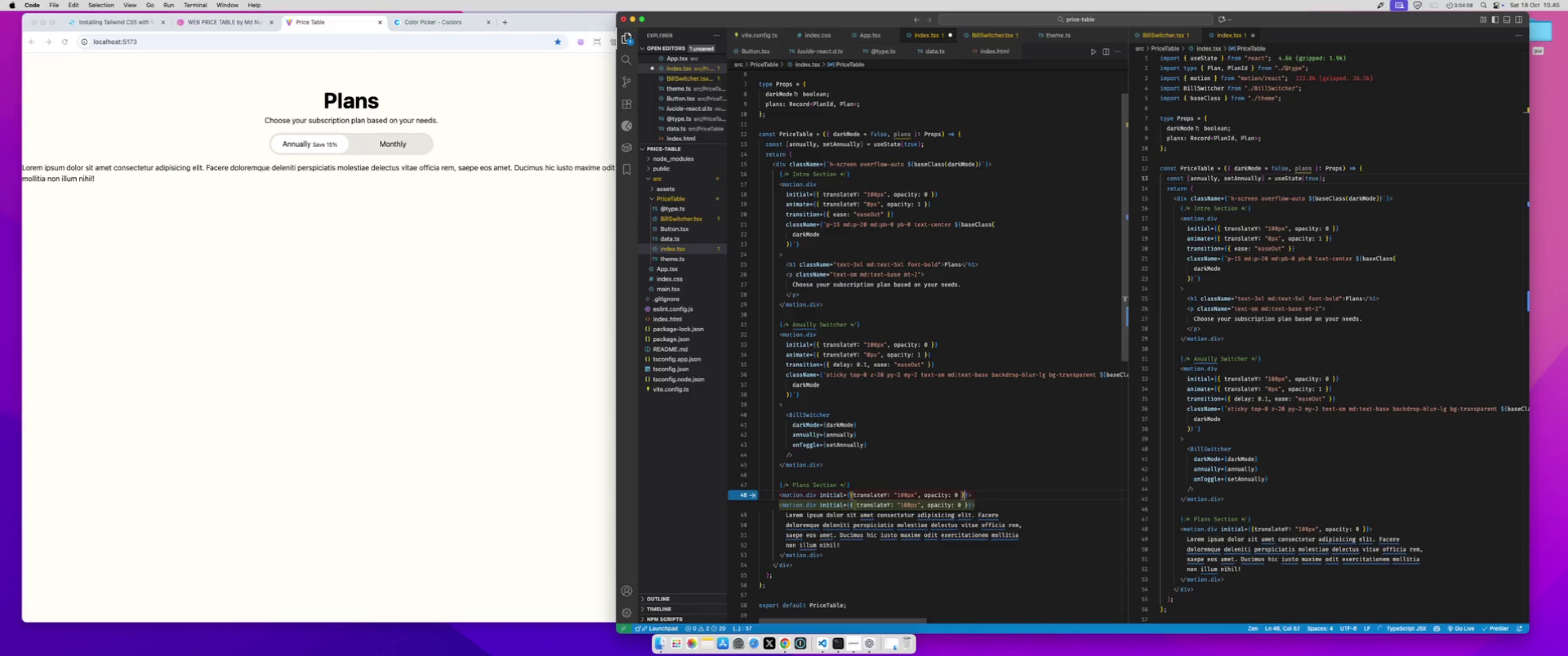 
key(ArrowRight)
 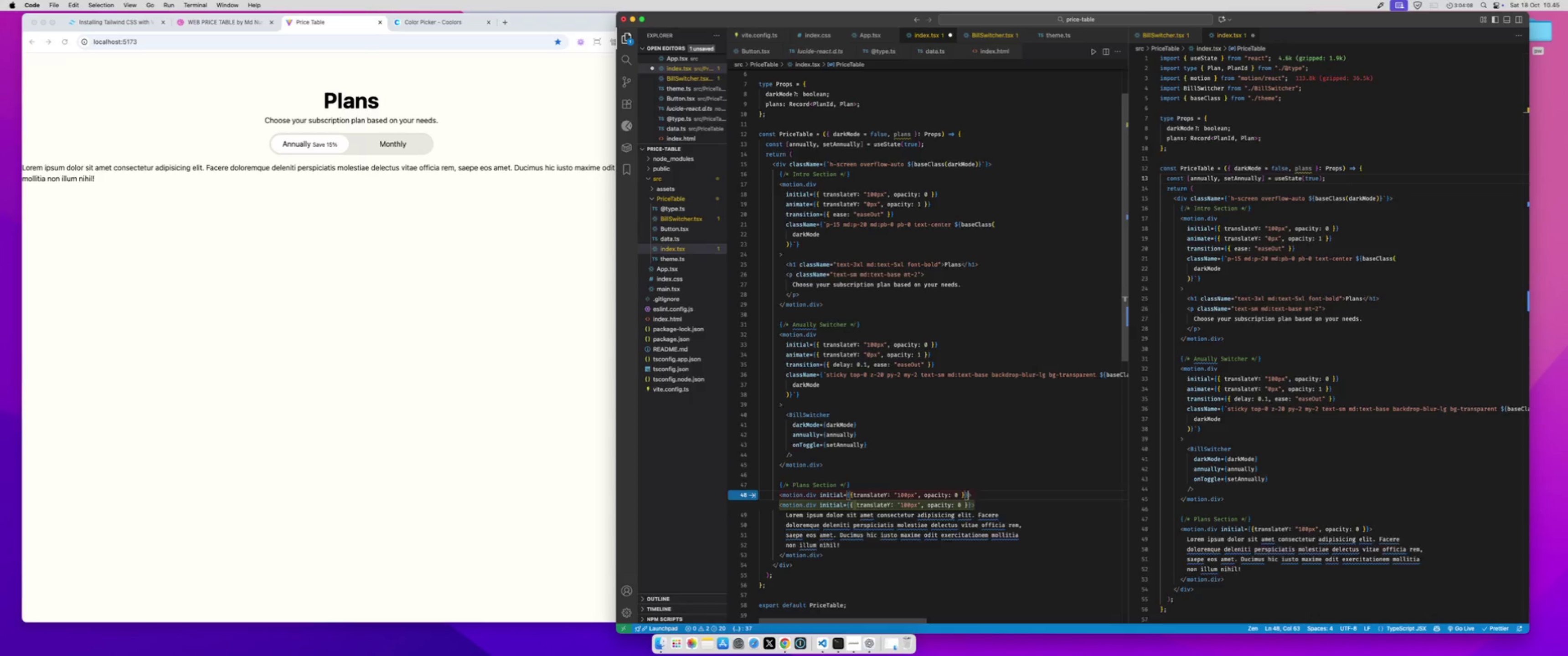 
key(Enter)
 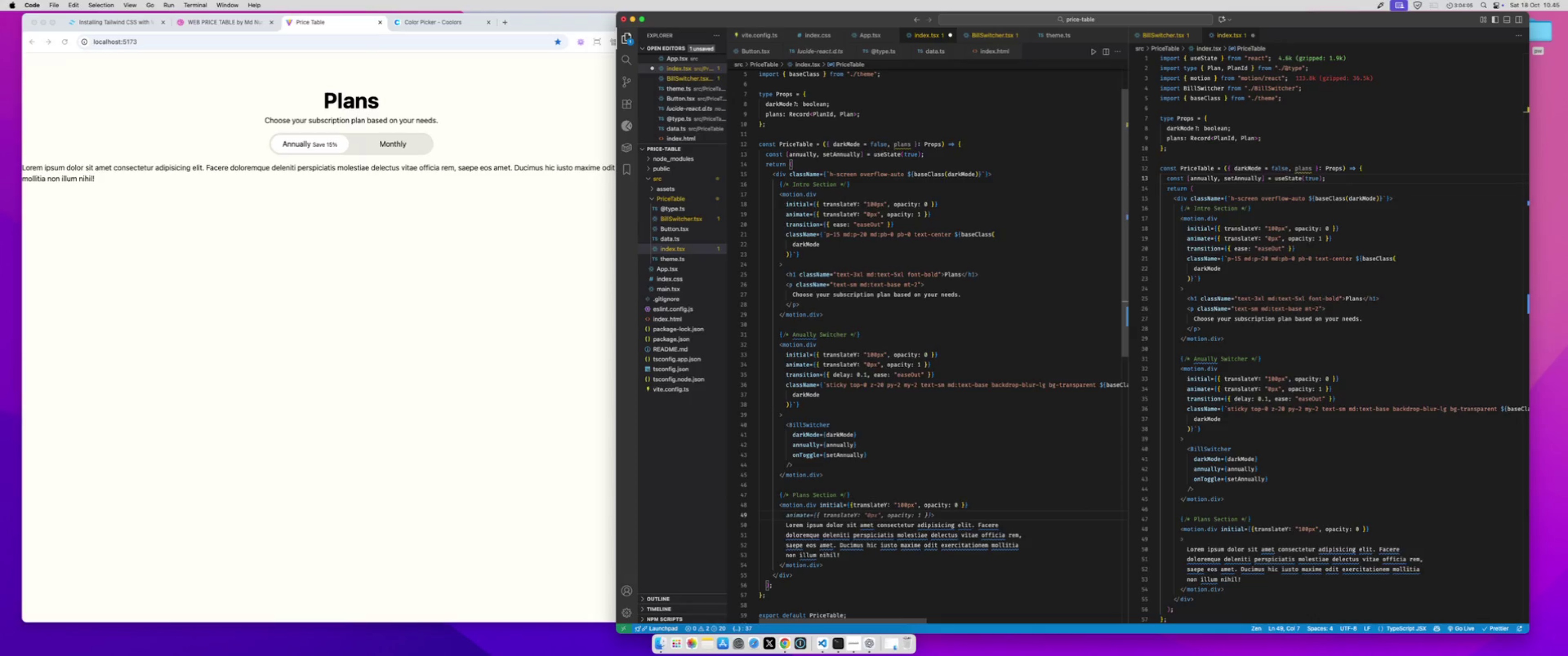 
key(Tab)
 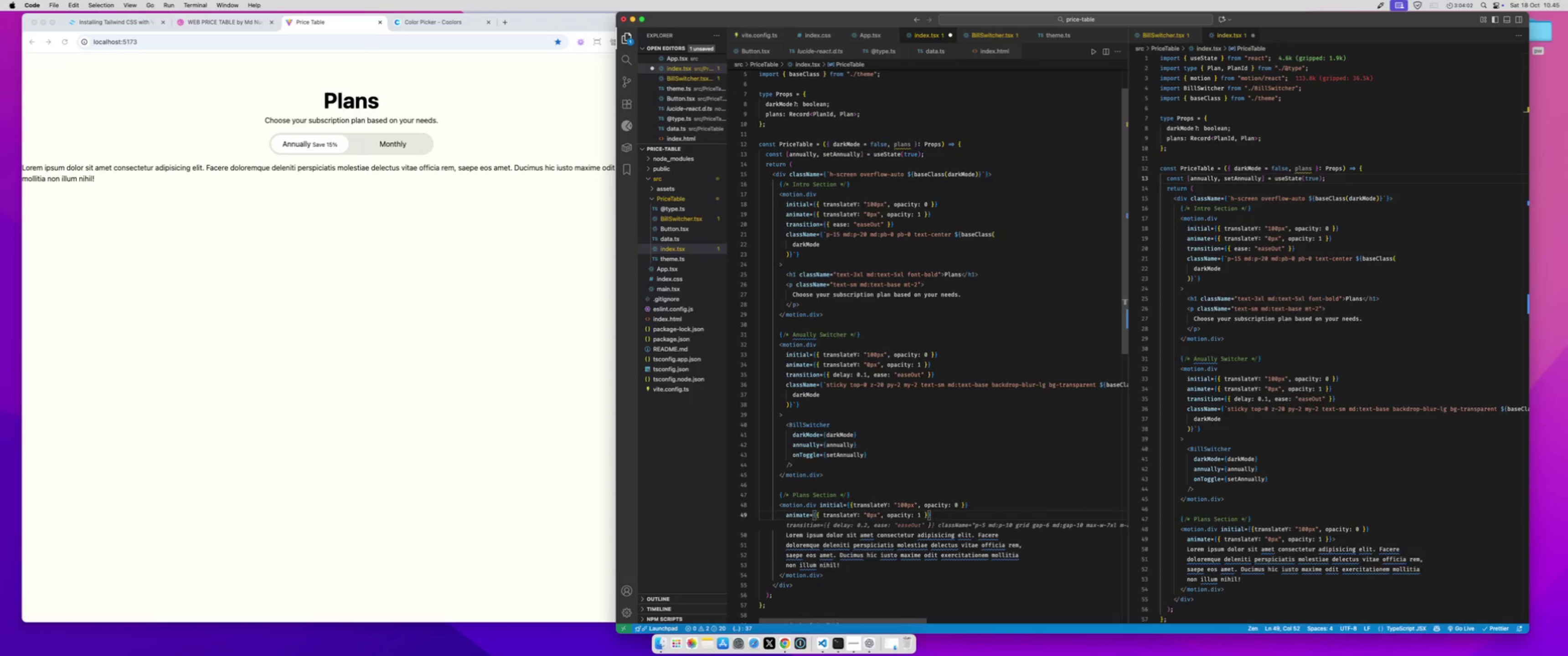 
key(Enter)
 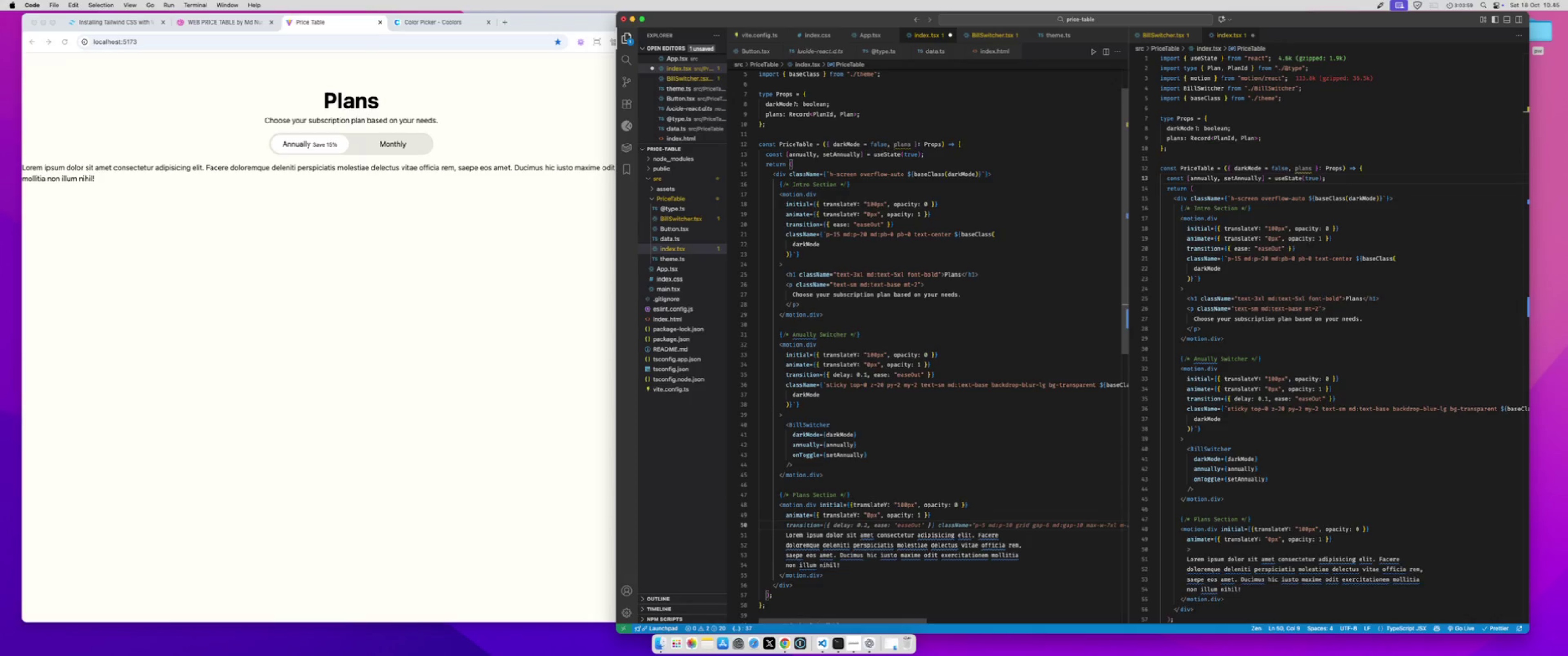 
key(Tab)
 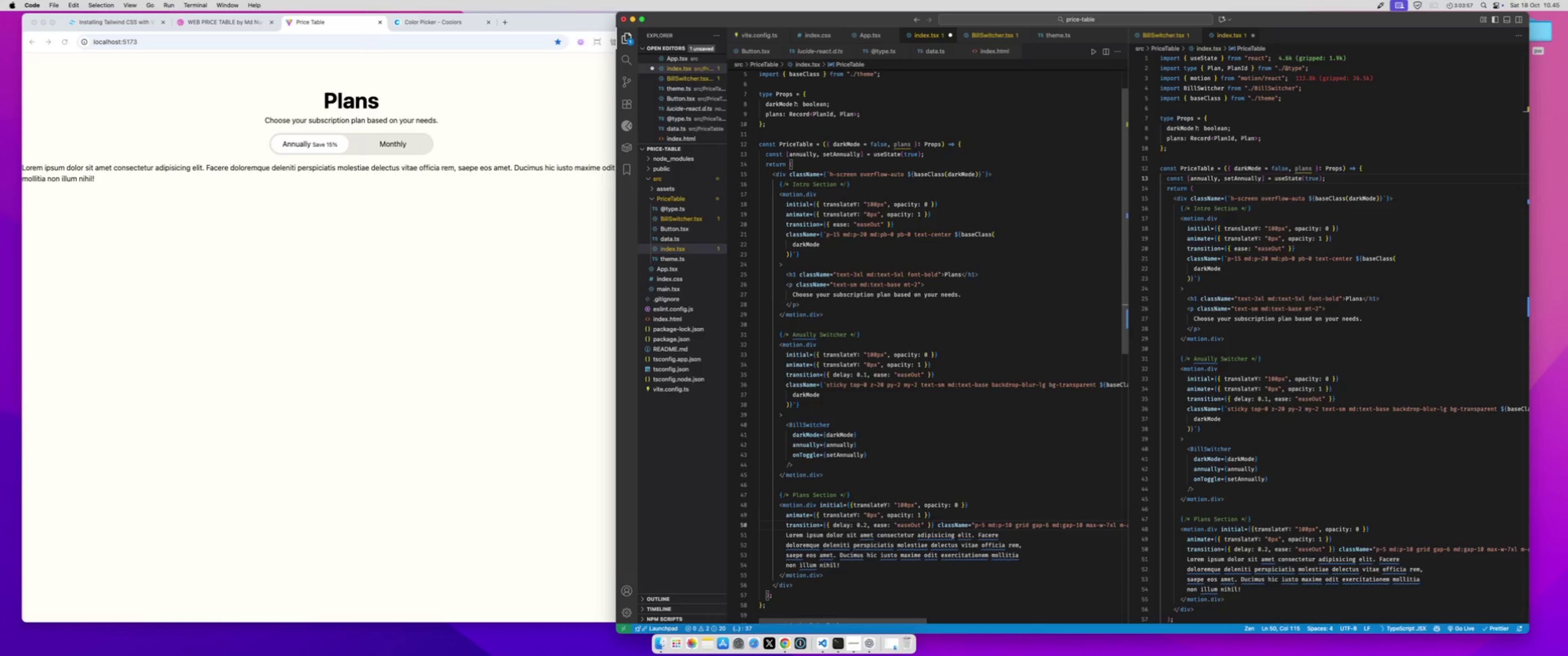 
key(Meta+S)
 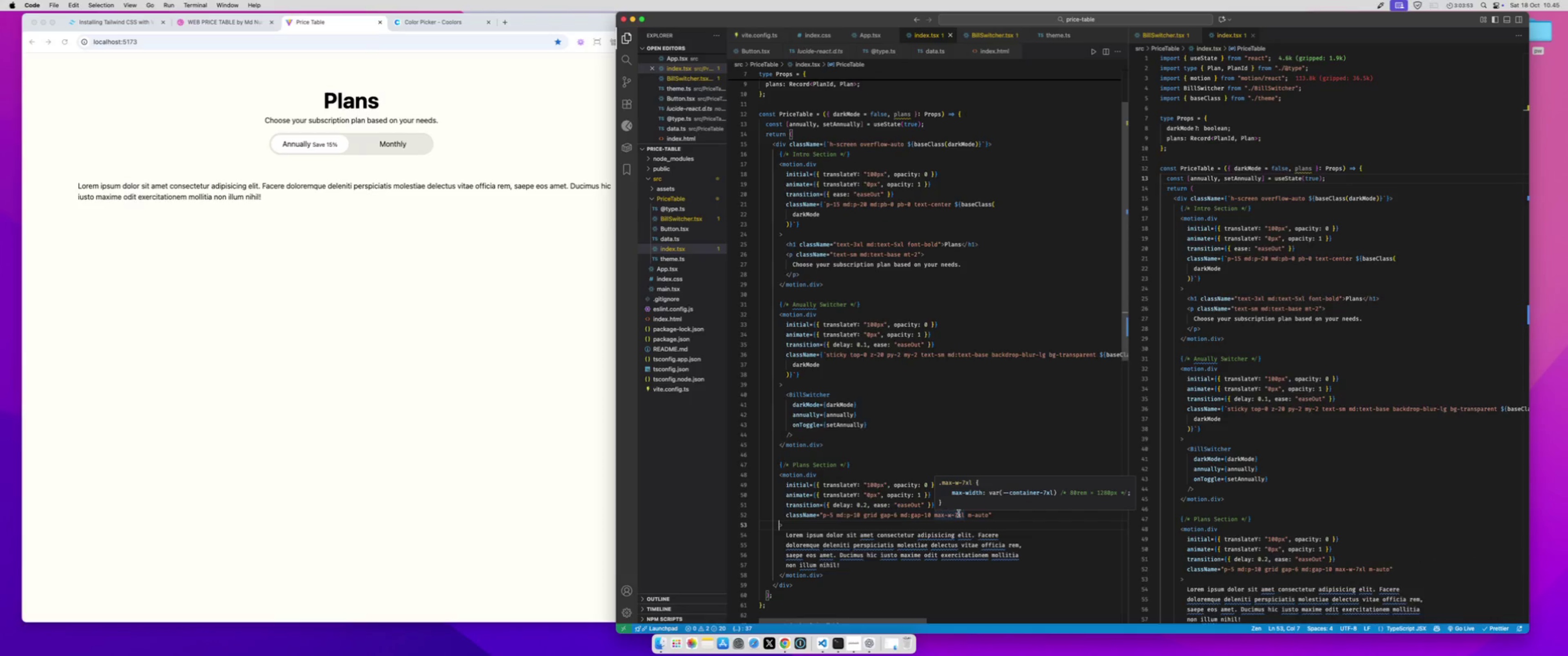 
wait(5.54)
 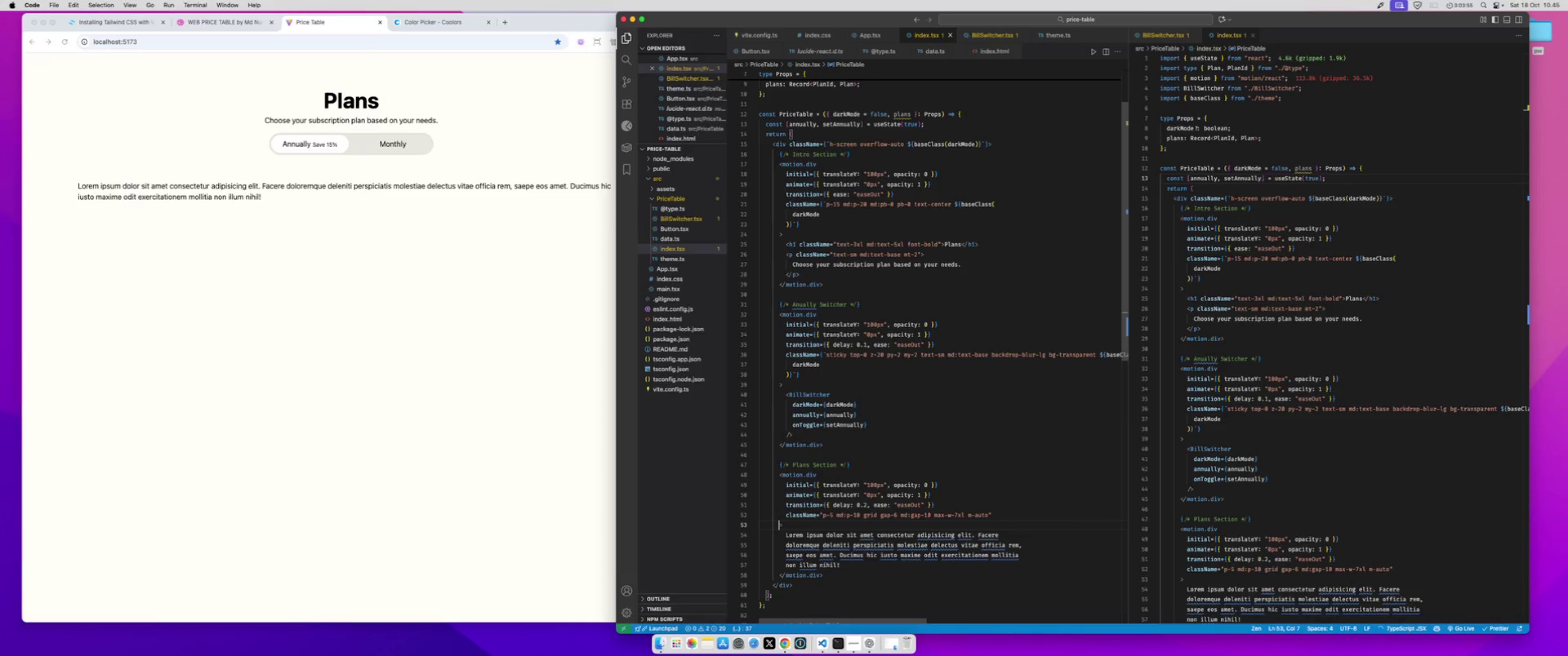 
left_click_drag(start_coordinate=[989, 516], to_coordinate=[824, 516])
 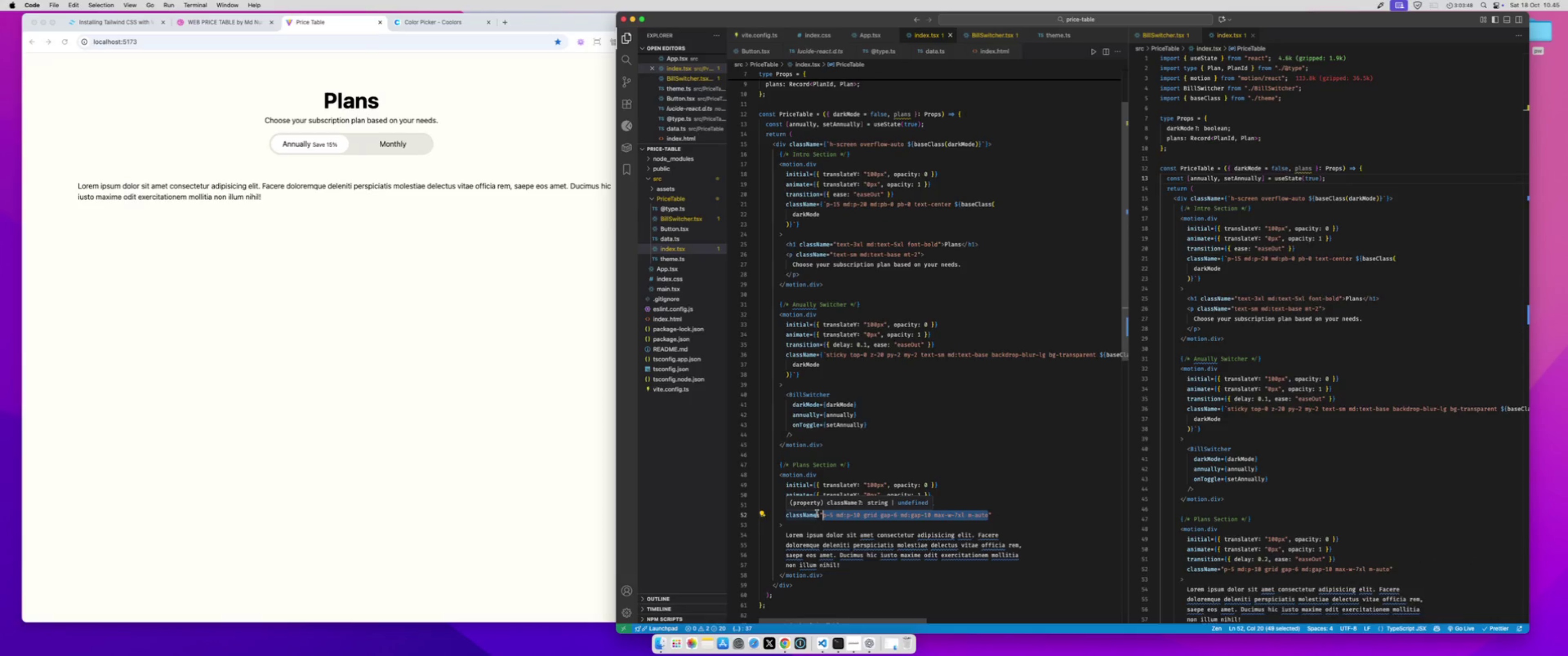 
type(p-65)
key(Backspace)
type( p5)
key(Backspace)
type(6-)
key(Backspace)
key(Backspace)
type(6)
key(Backspace)
type(t-0 md: p)
key(Backspace)
key(Backspace)
type(p-10 min-h-[calc)
 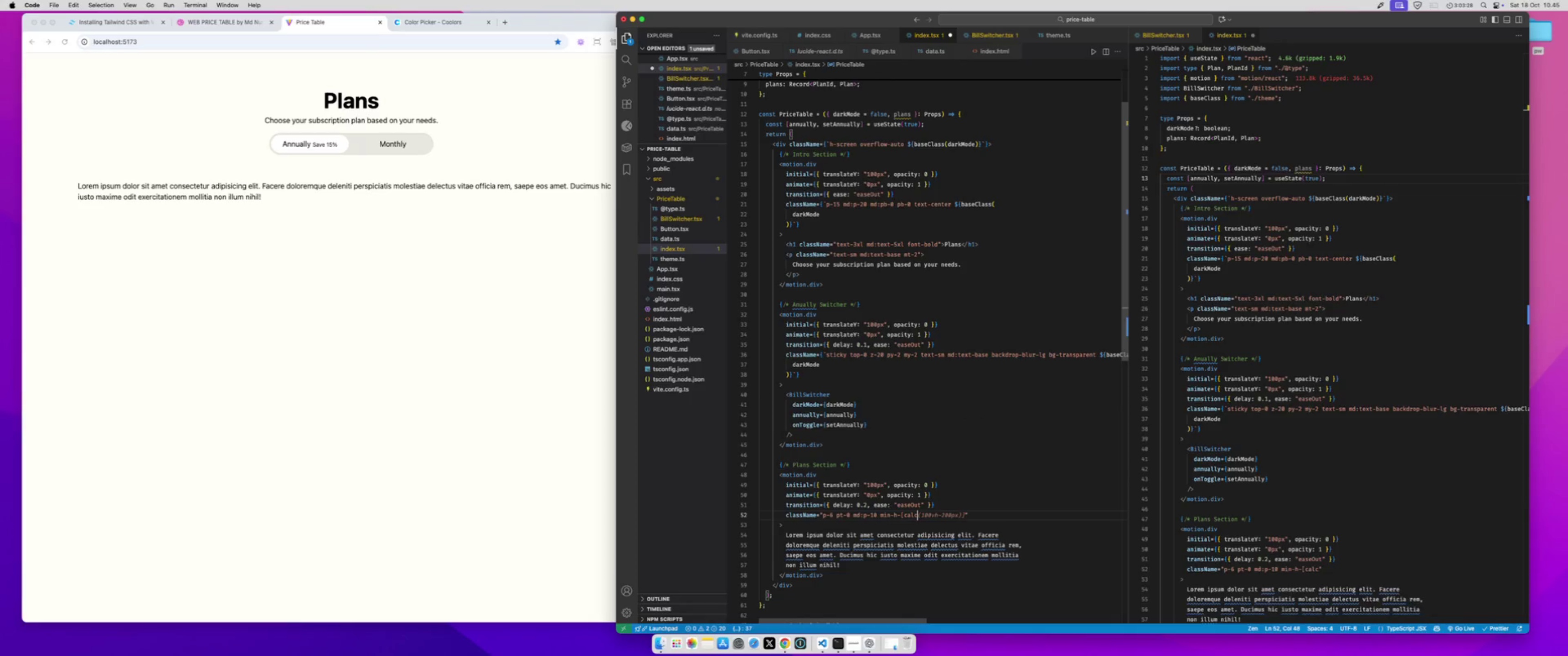 
hold_key(key=ShiftLeft, duration=1.13)
 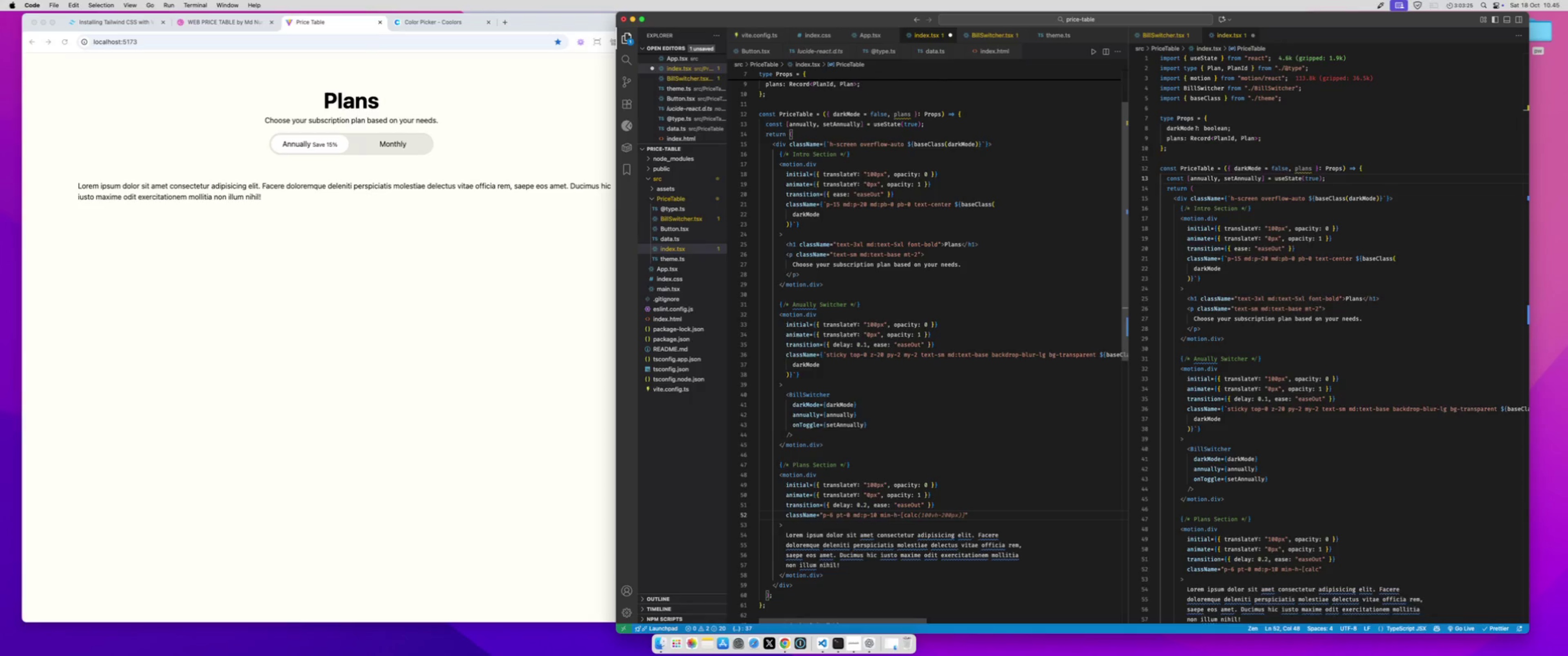 
key(Tab)
 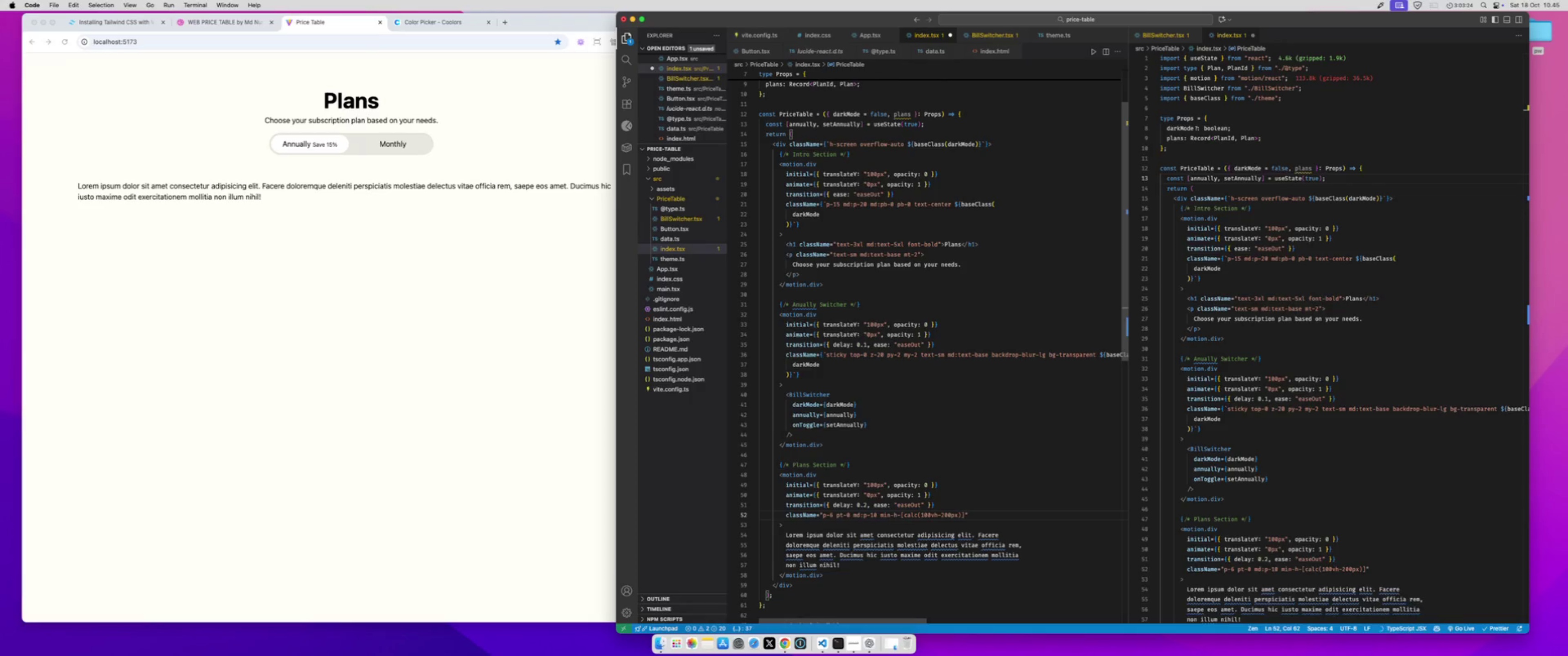 
key(ArrowLeft)